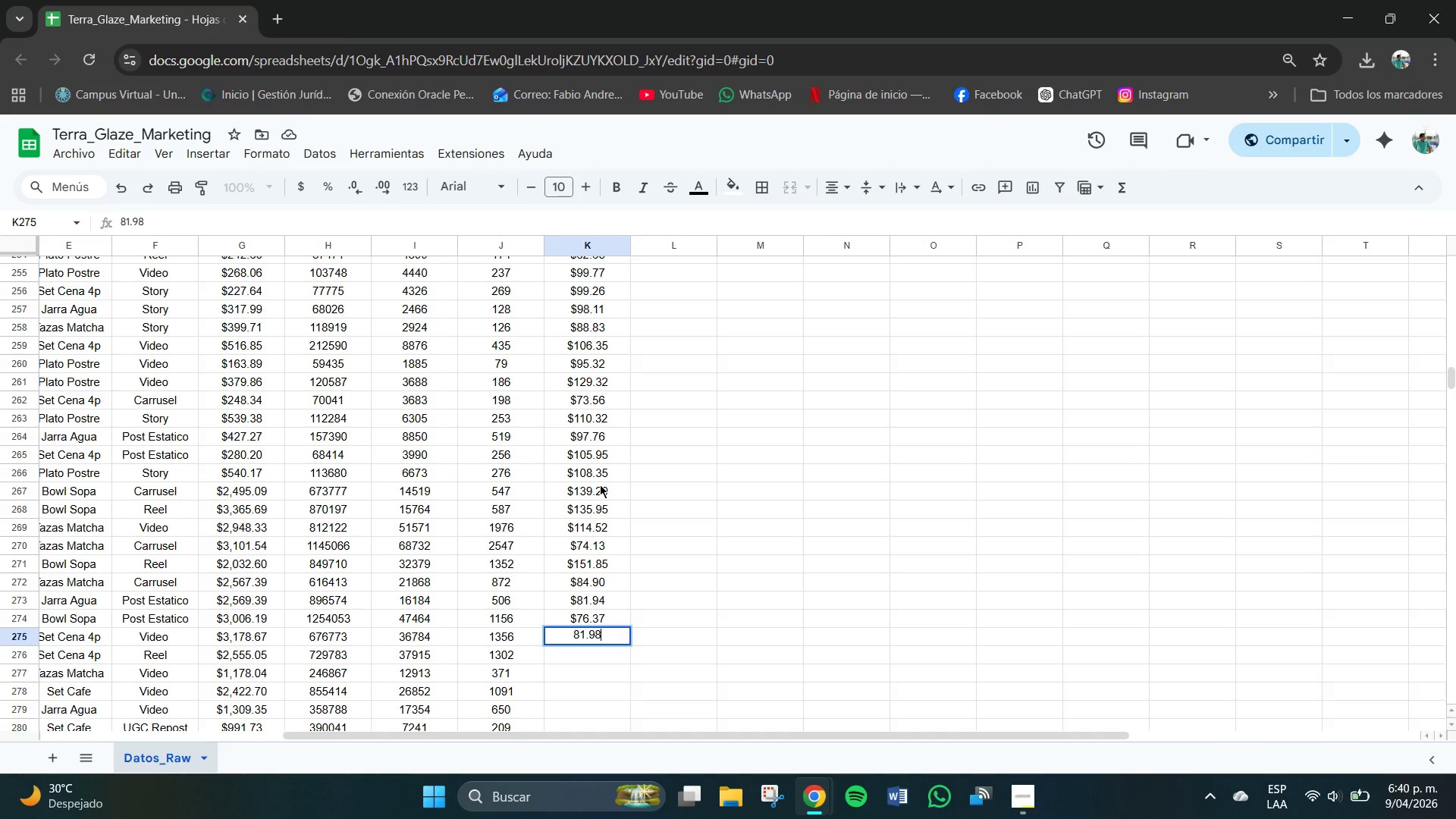 
key(NumpadEnter)
 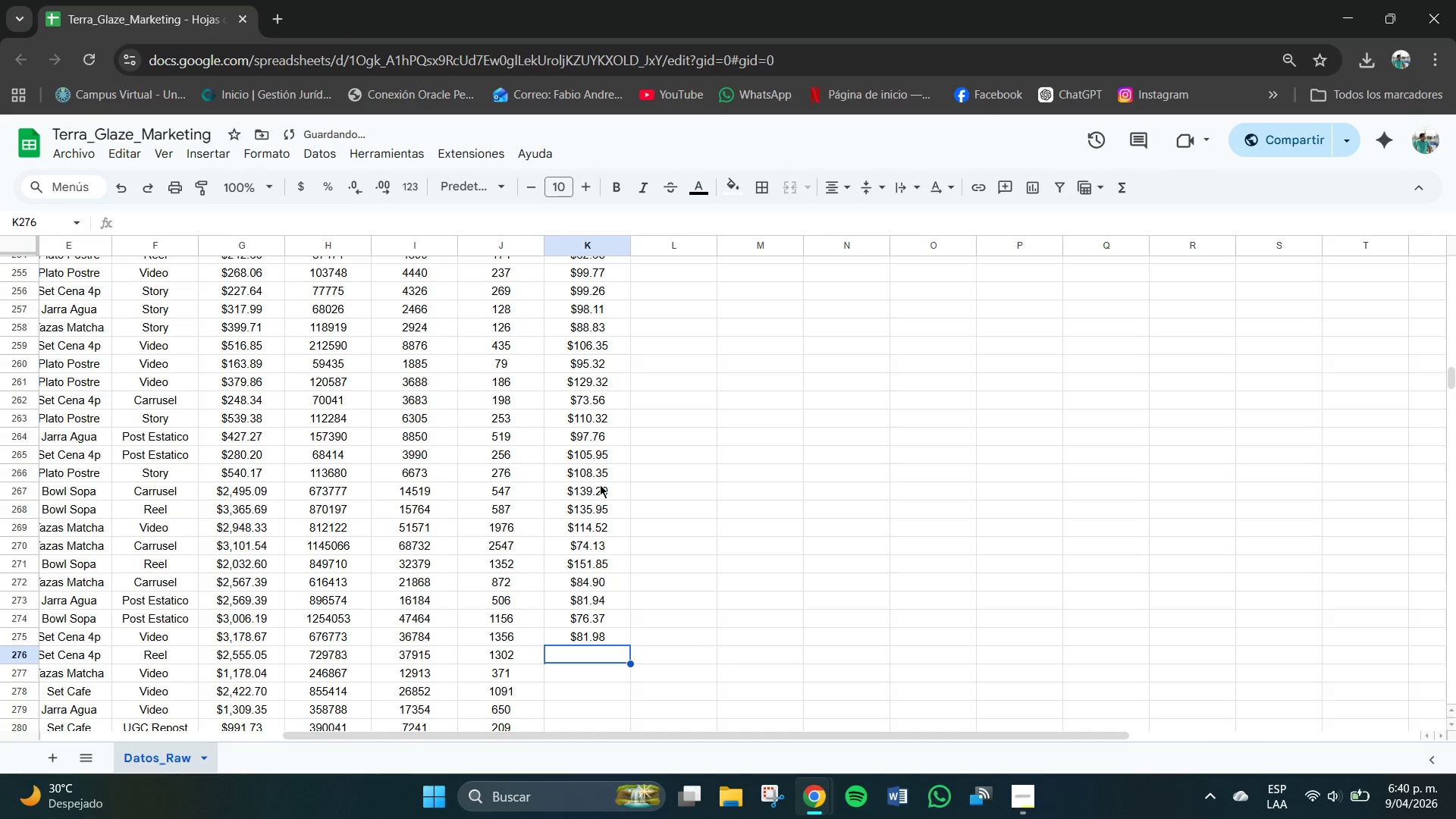 
key(Numpad8)
 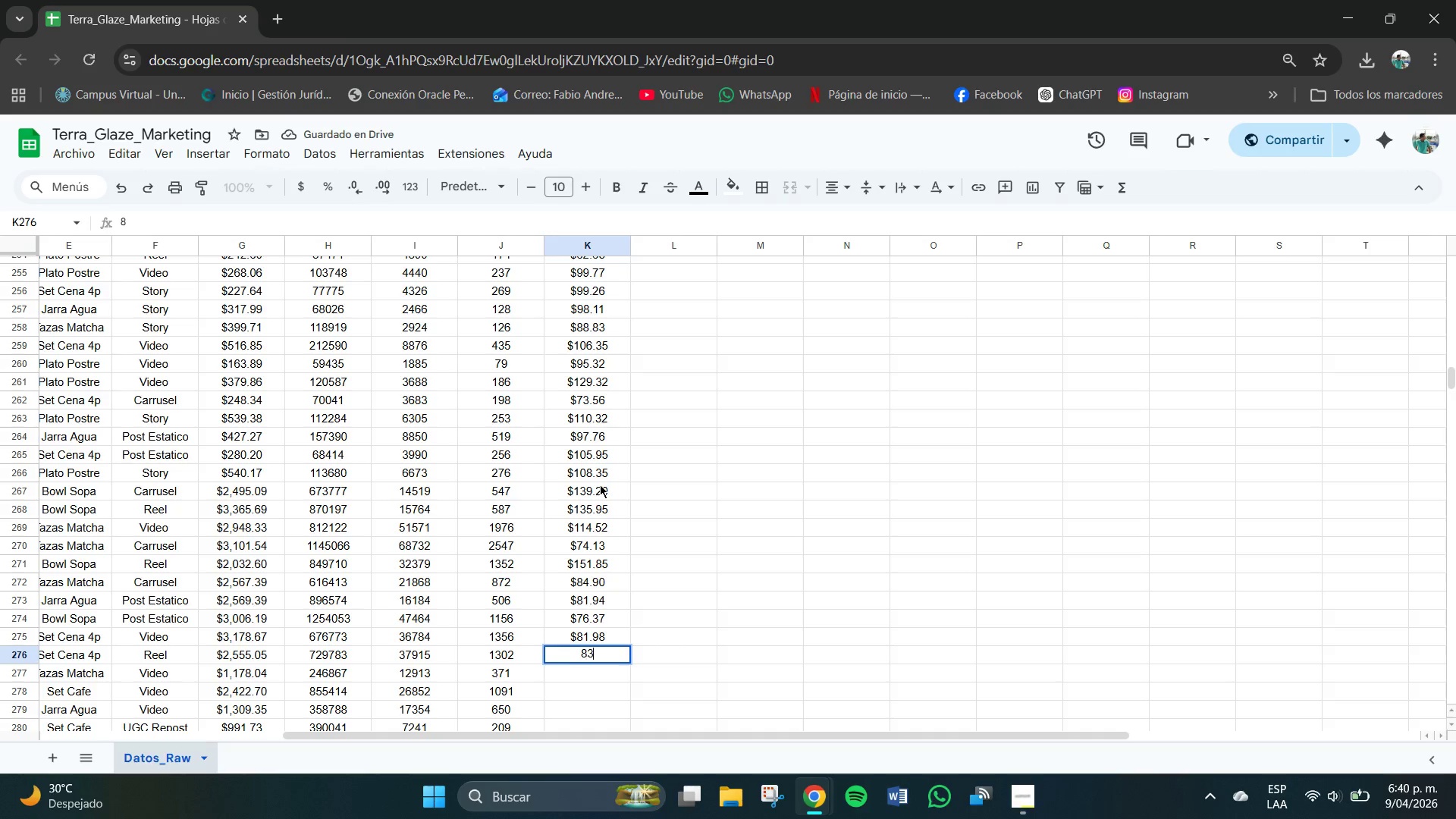 
key(Numpad3)
 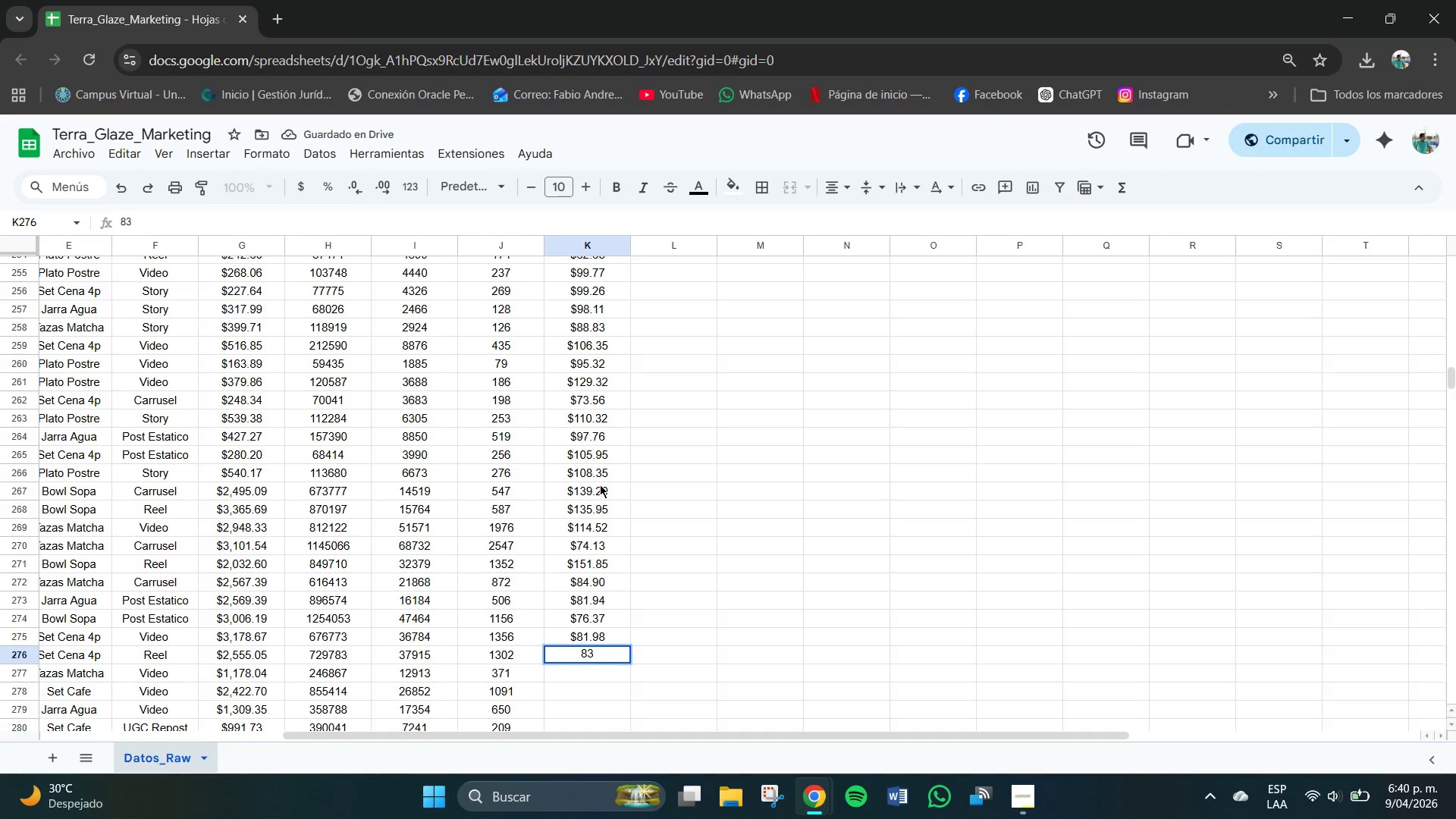 
key(NumpadDecimal)
 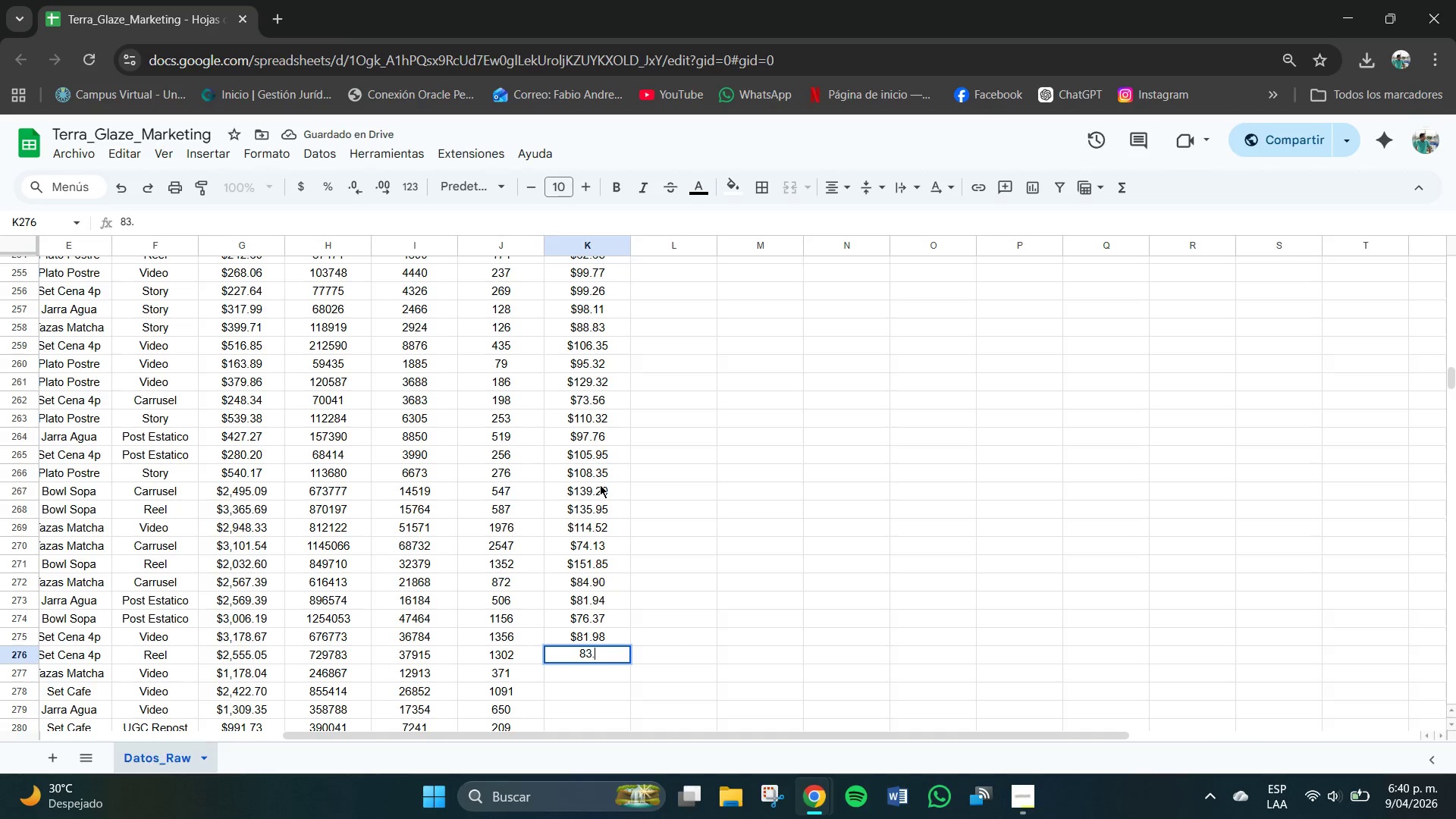 
key(Numpad6)
 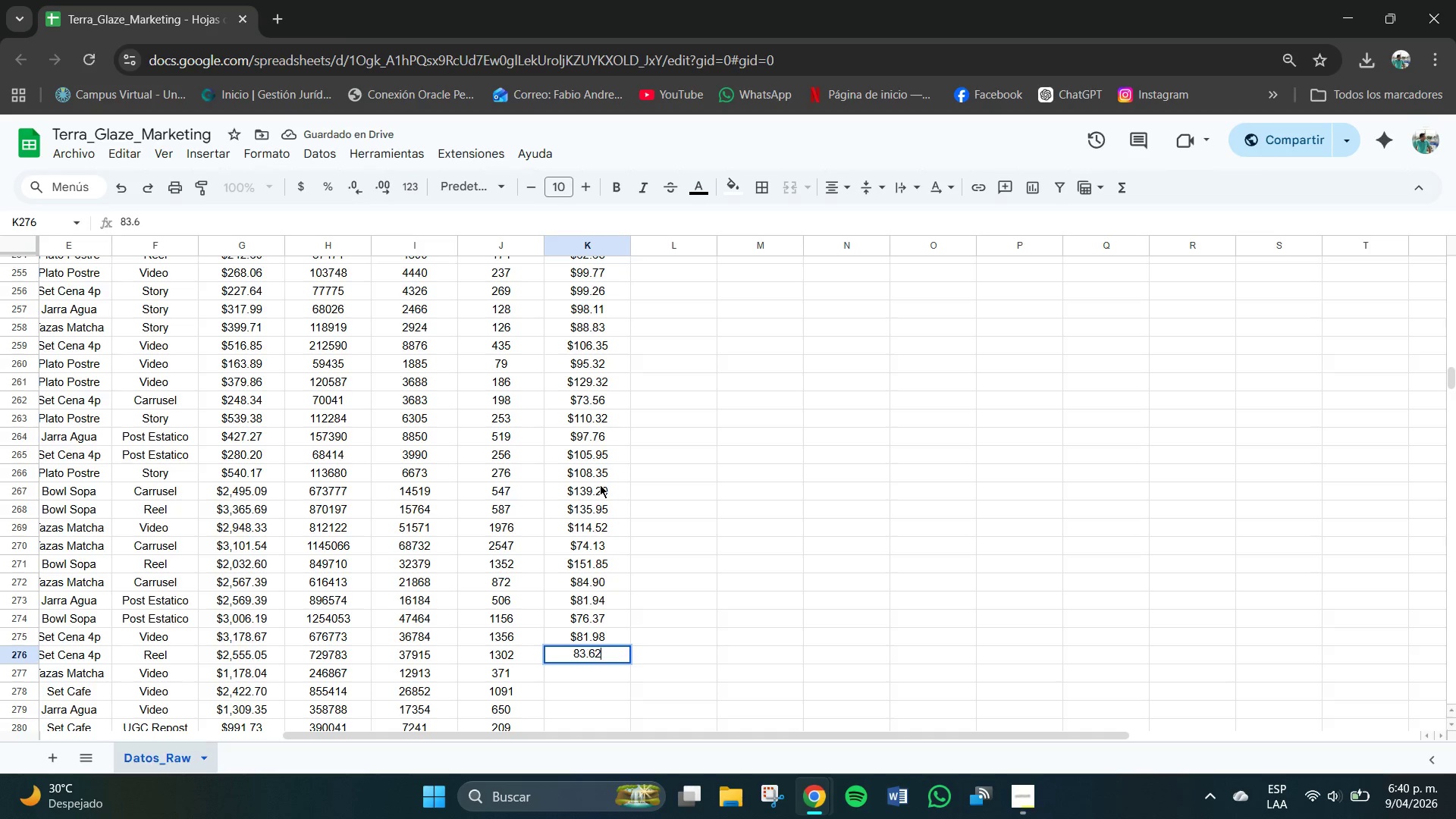 
key(Numpad2)
 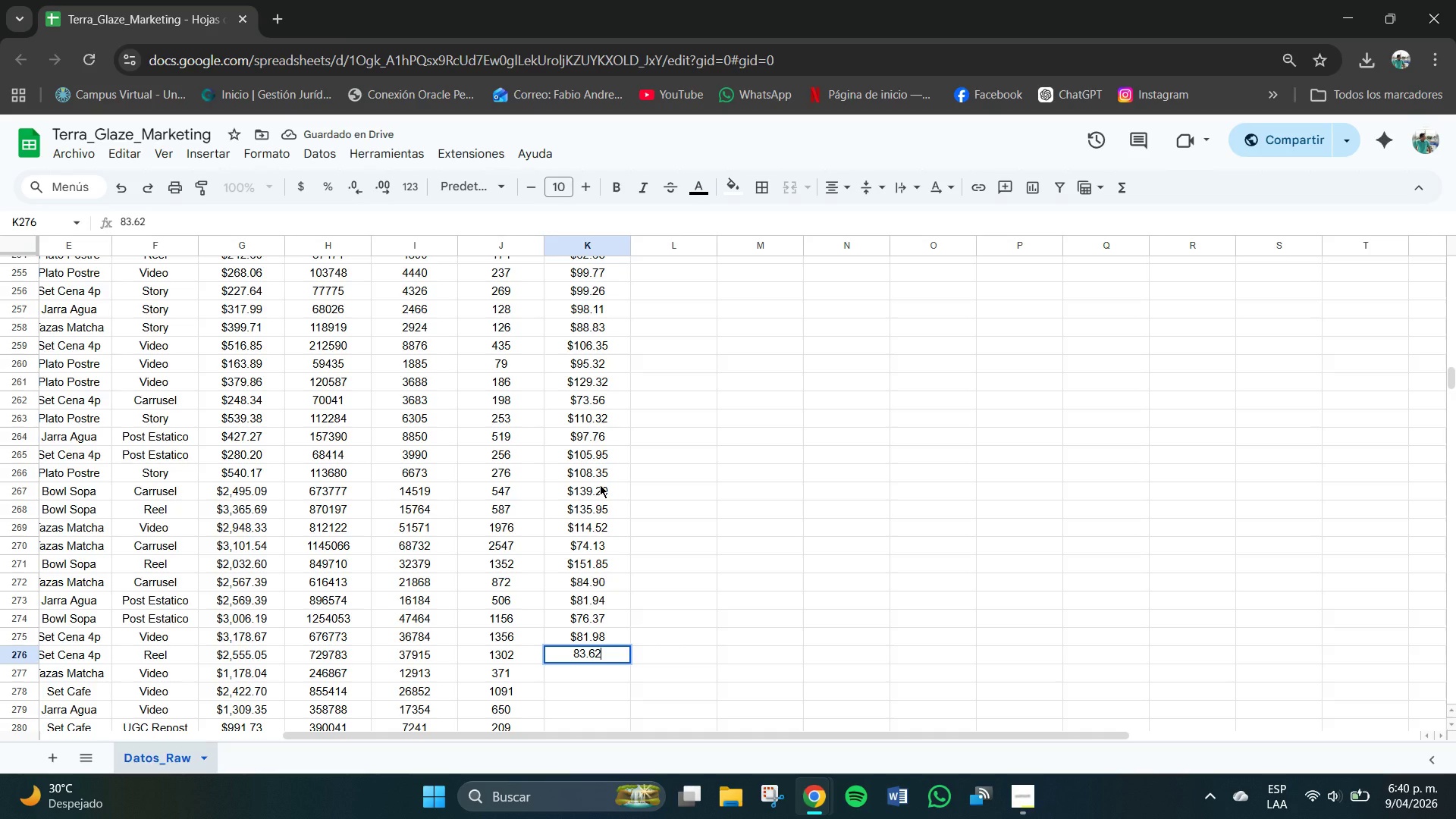 
key(NumpadEnter)
 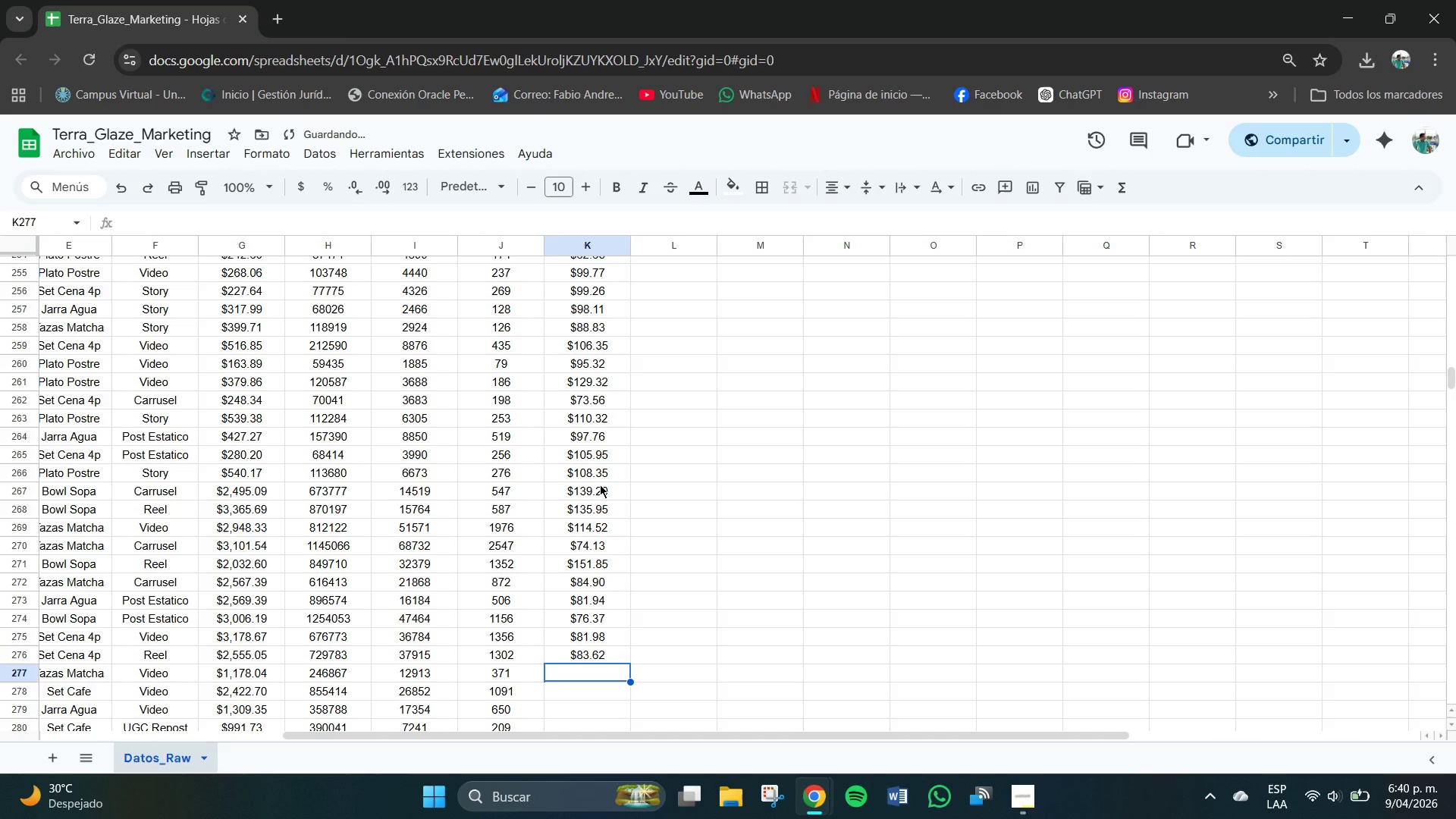 
key(Numpad1)
 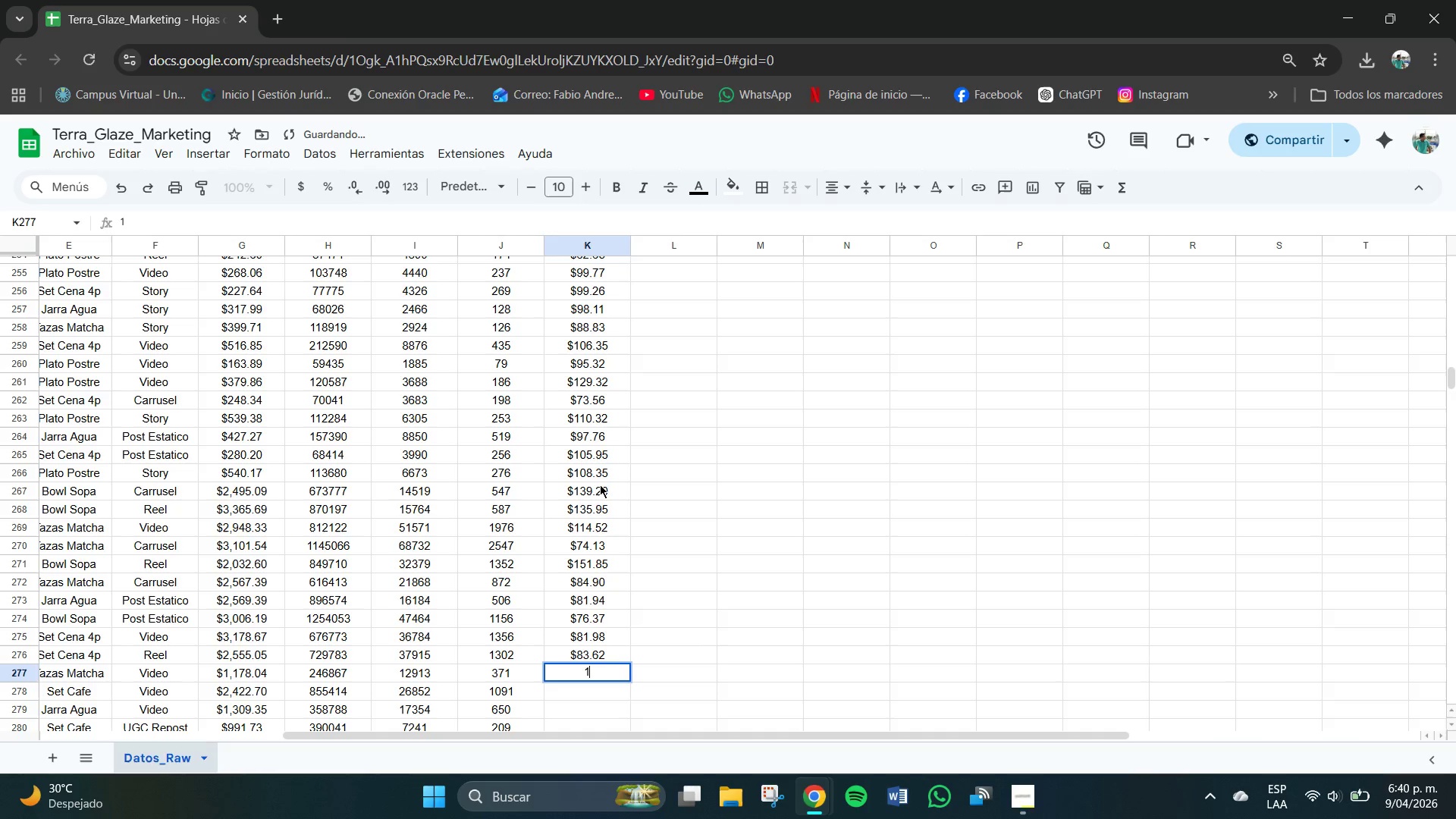 
key(Numpad0)
 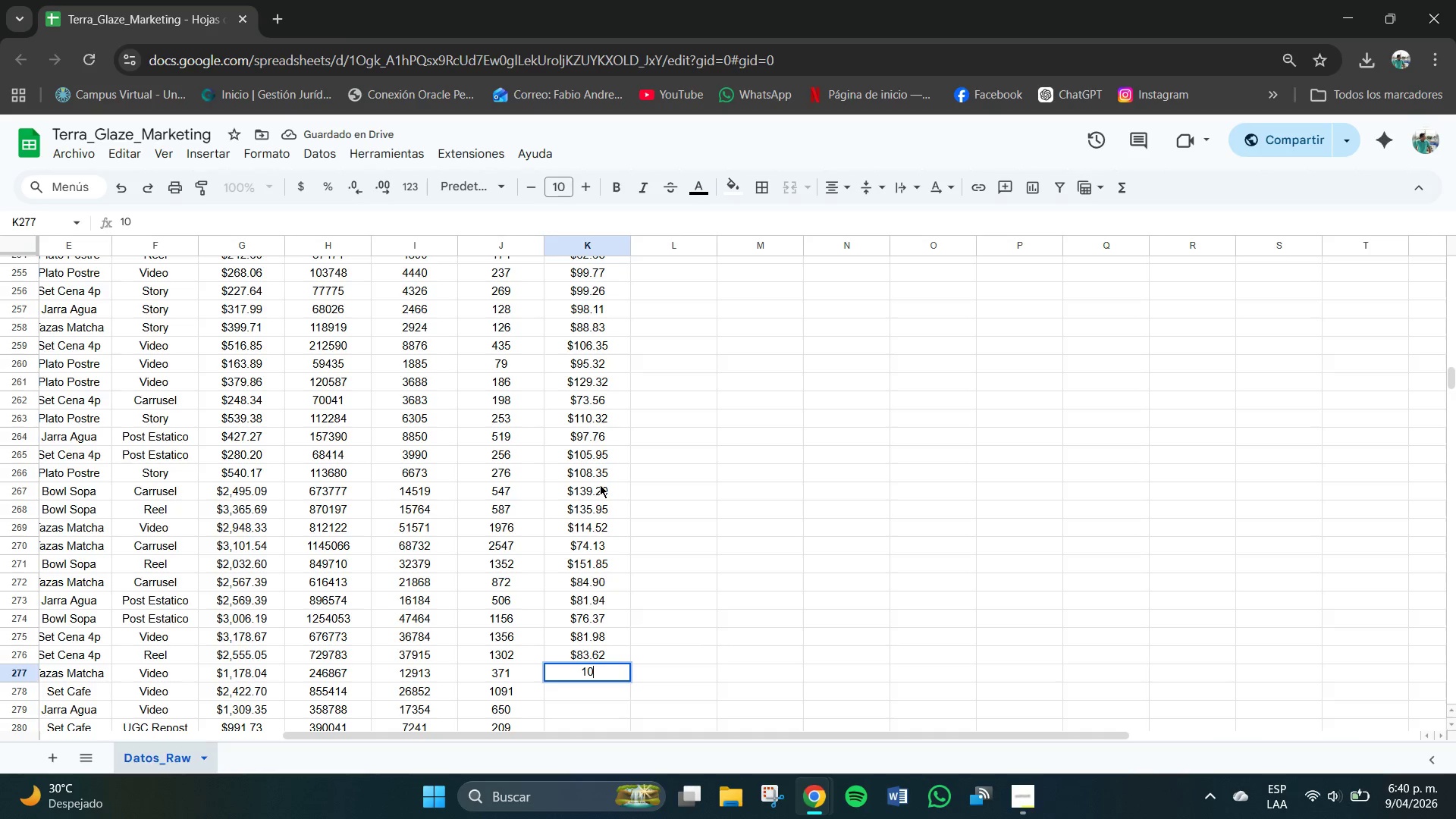 
key(Numpad8)
 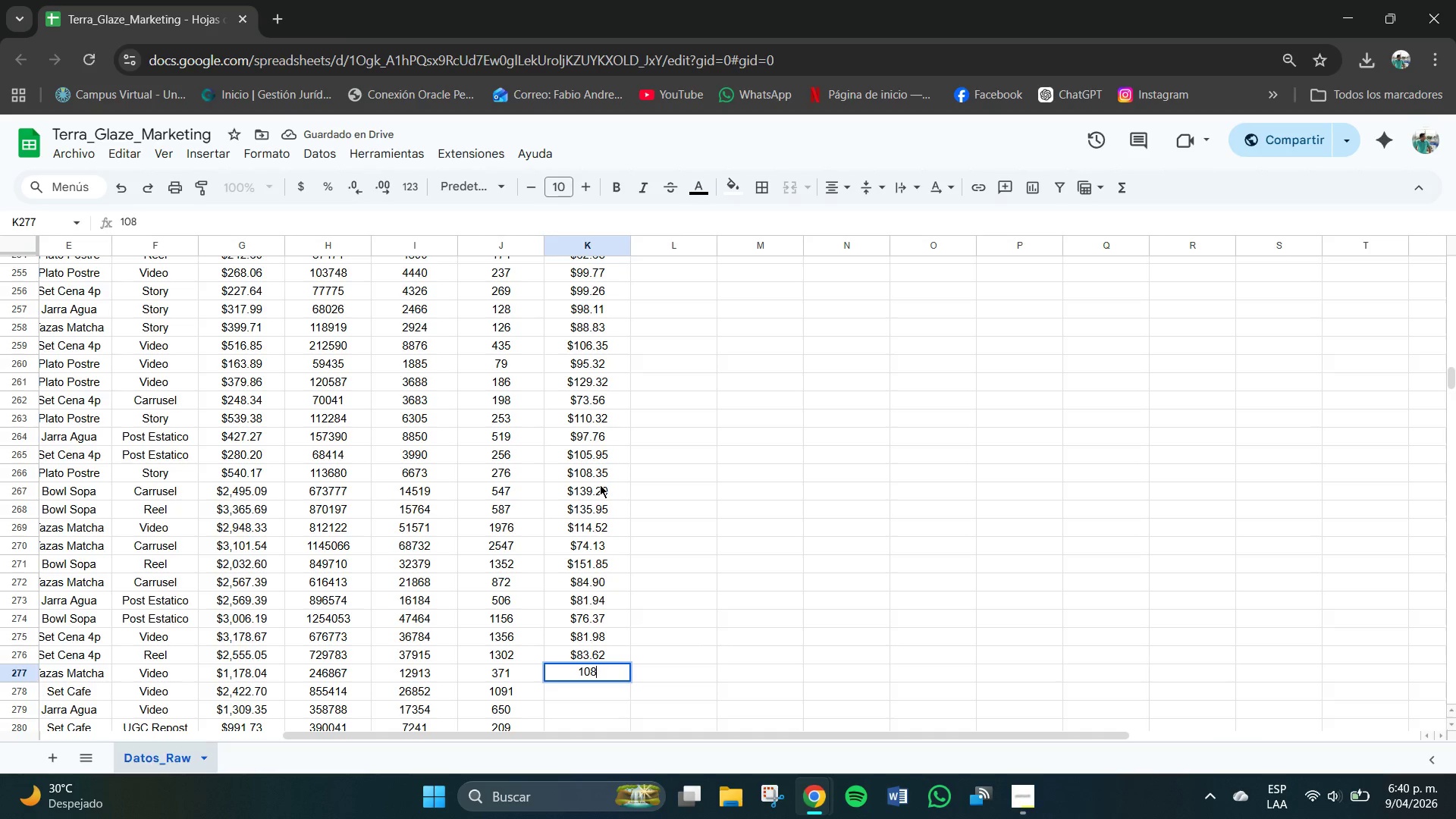 
key(NumpadDecimal)
 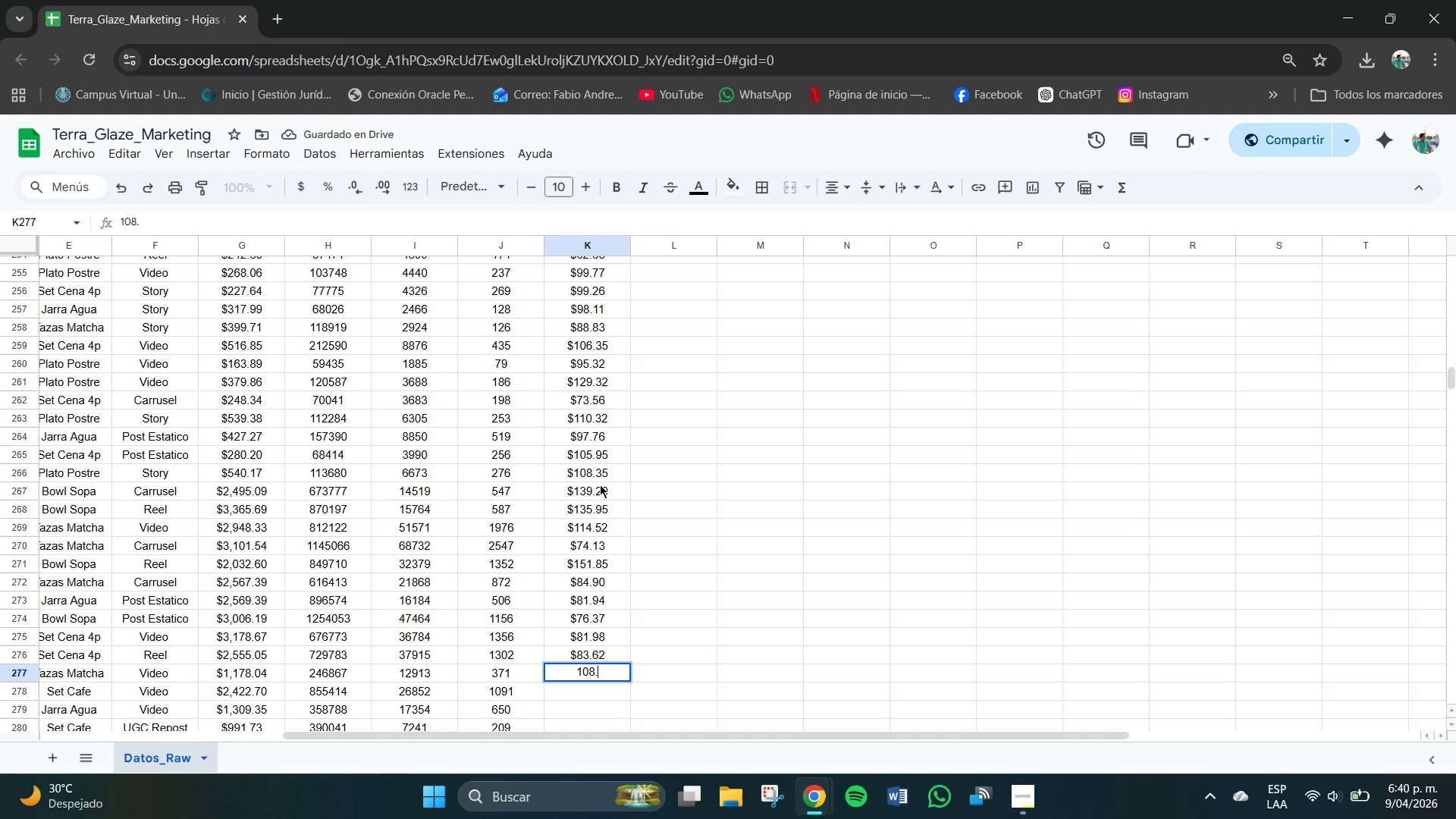 
key(Numpad6)
 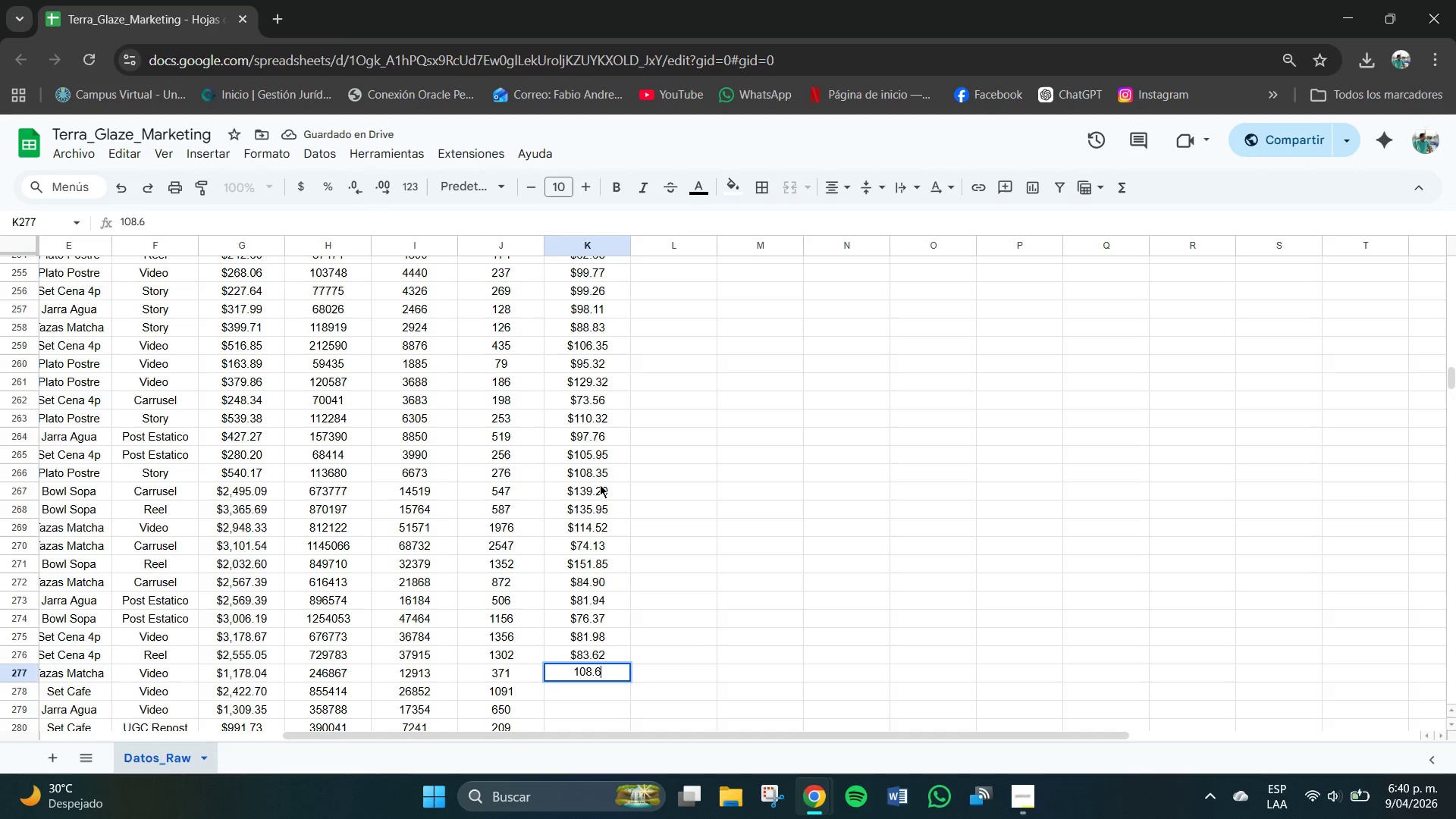 
key(Numpad4)
 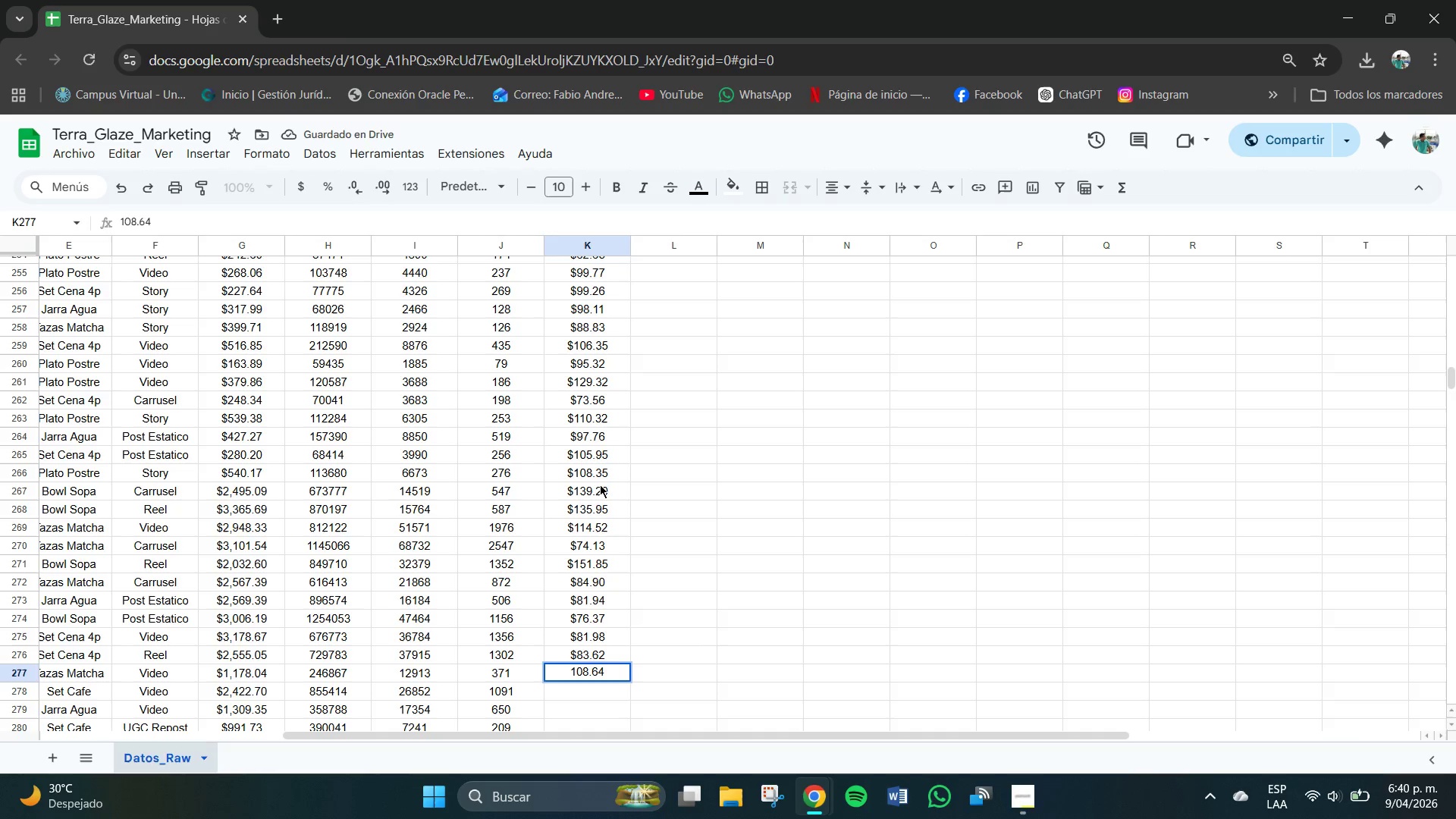 
key(NumpadEnter)
 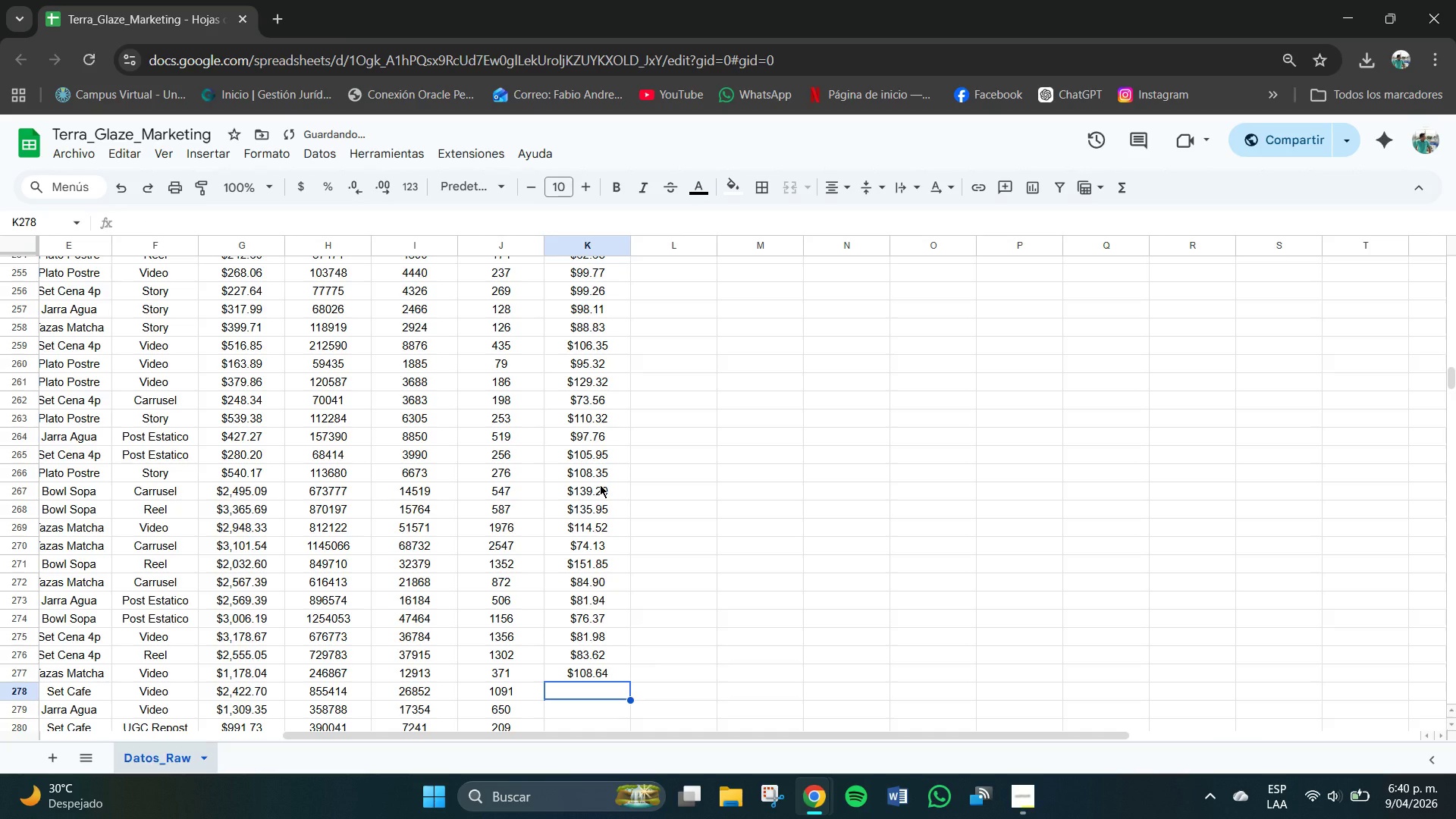 
key(Numpad7)
 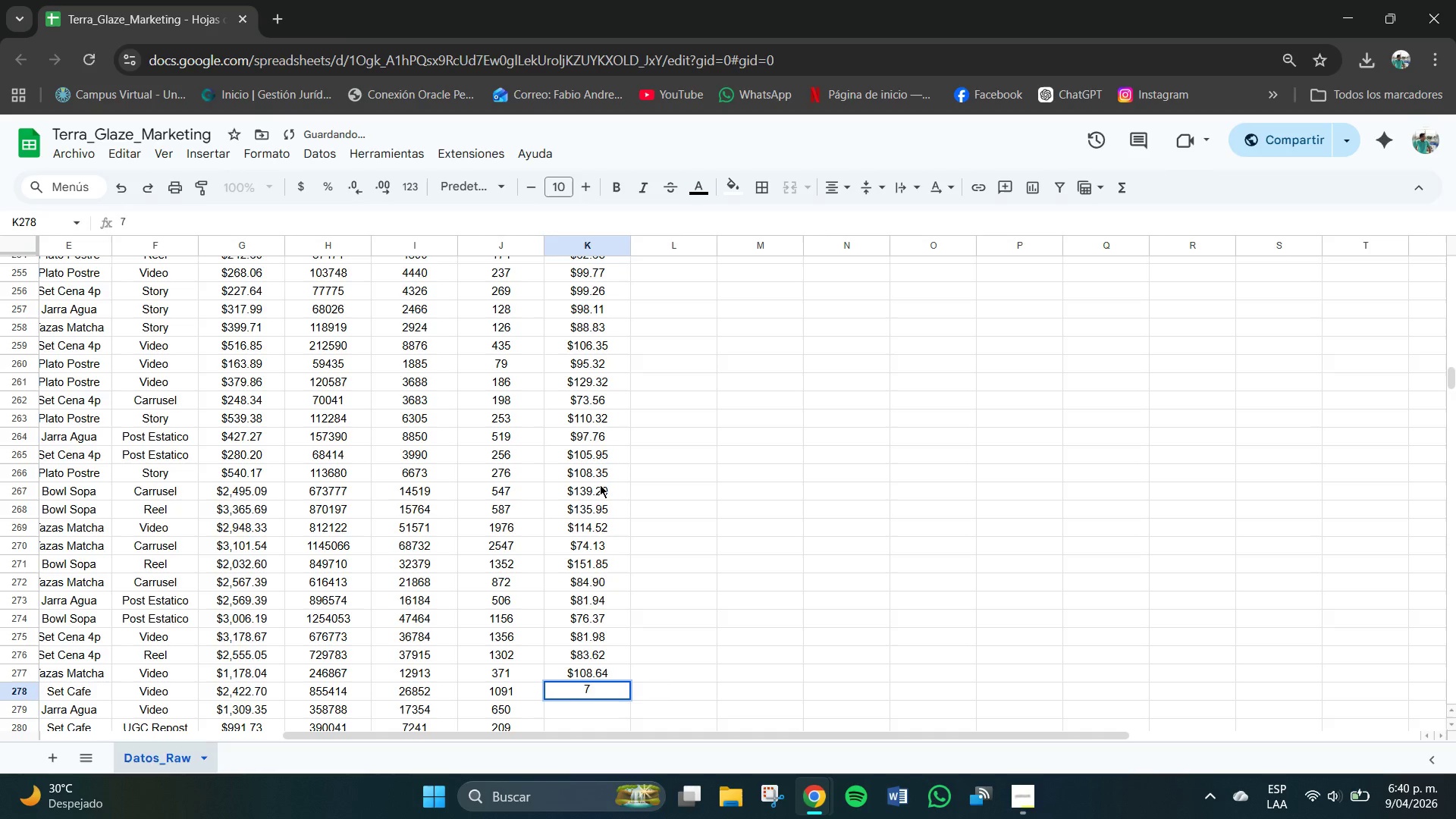 
key(Numpad2)
 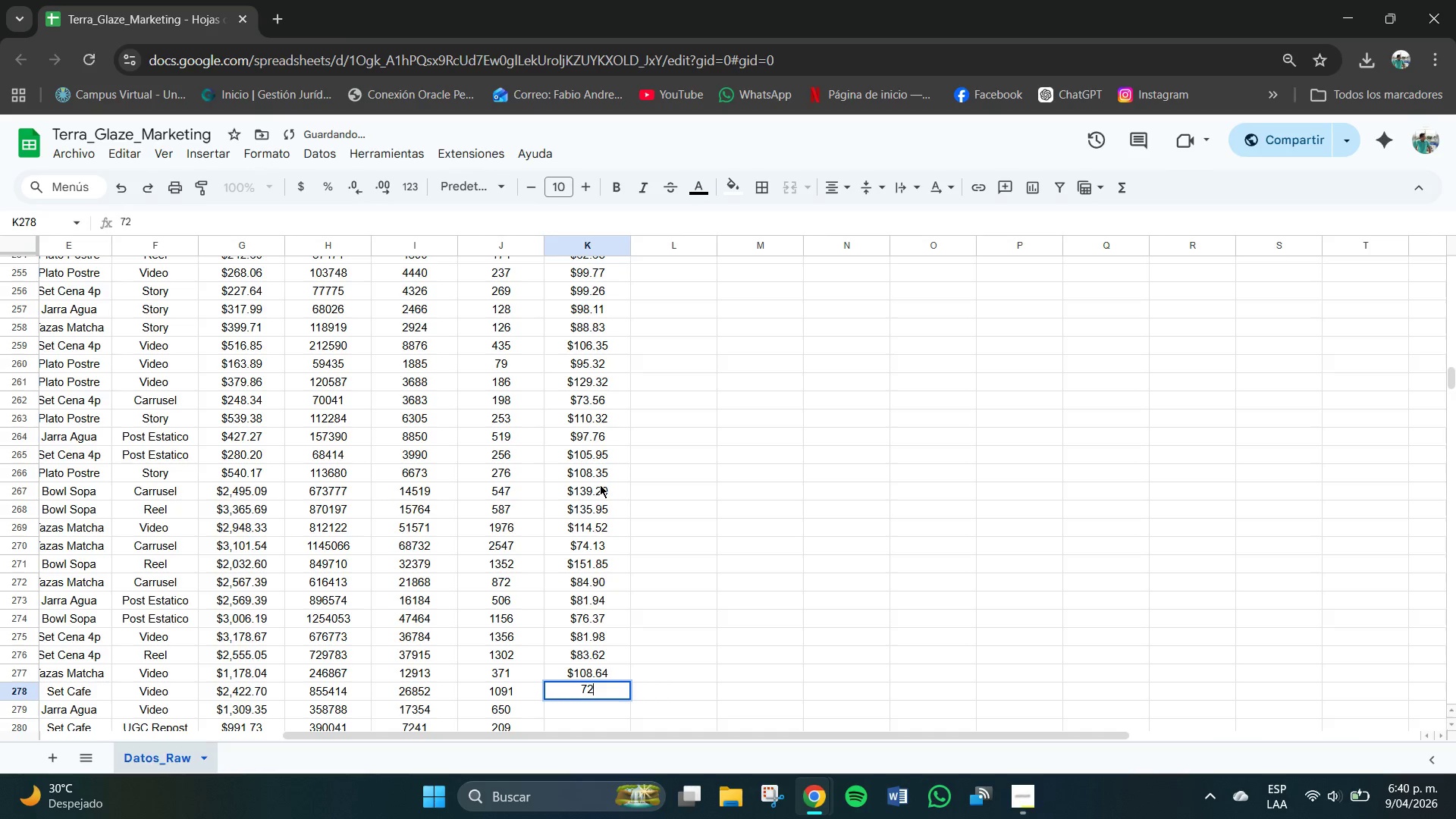 
key(NumpadDecimal)
 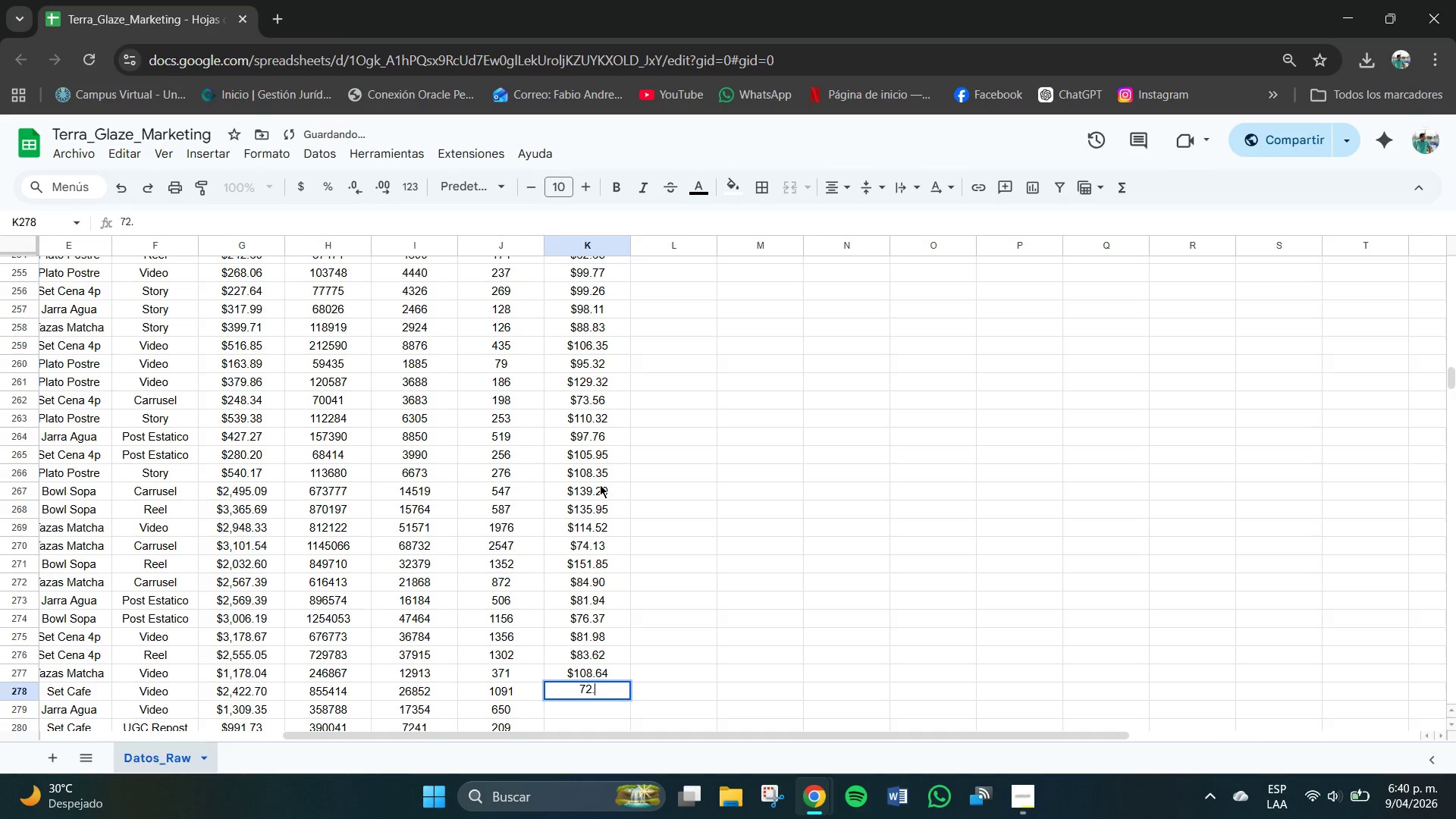 
key(Numpad4)
 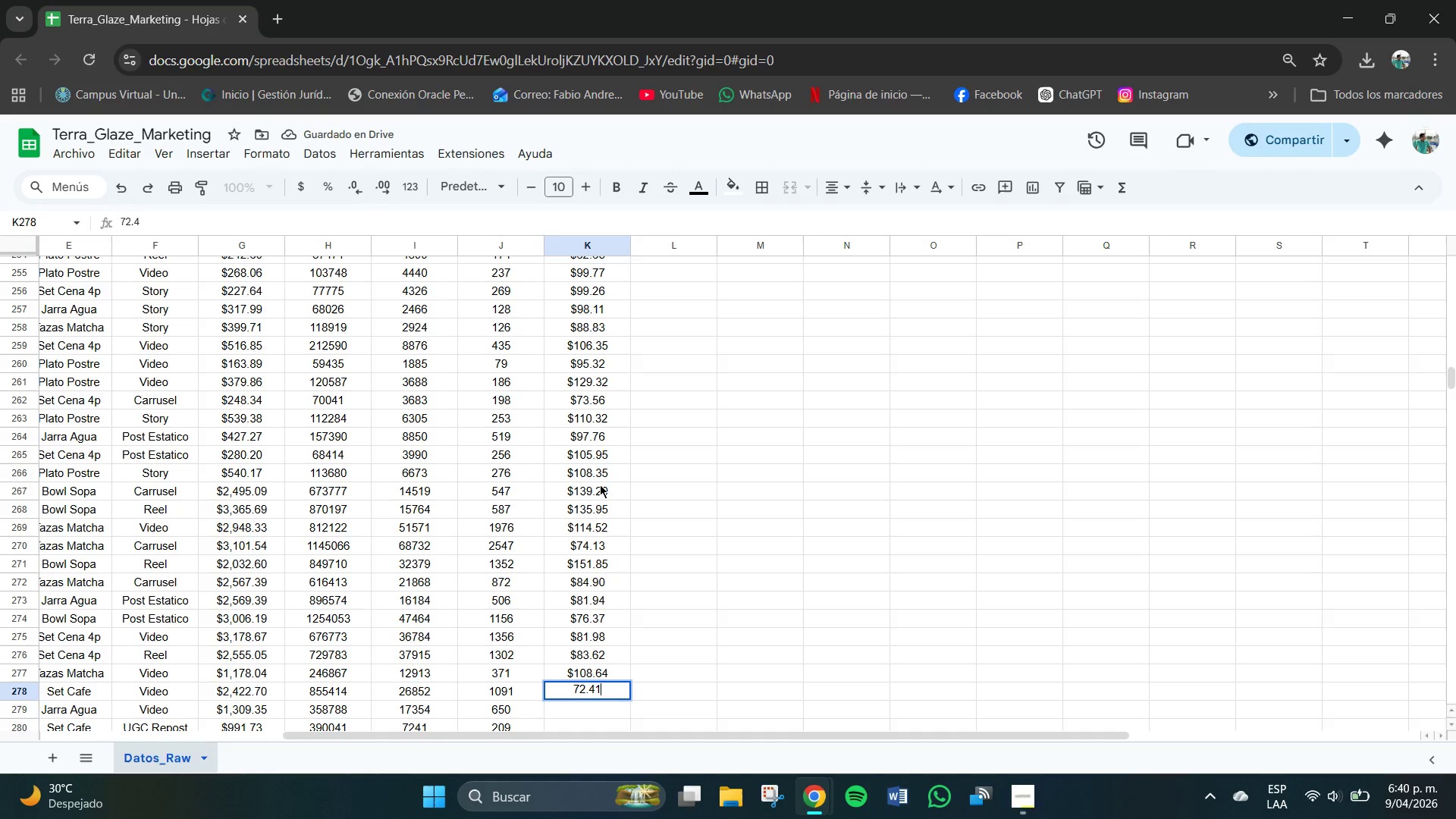 
key(Numpad1)
 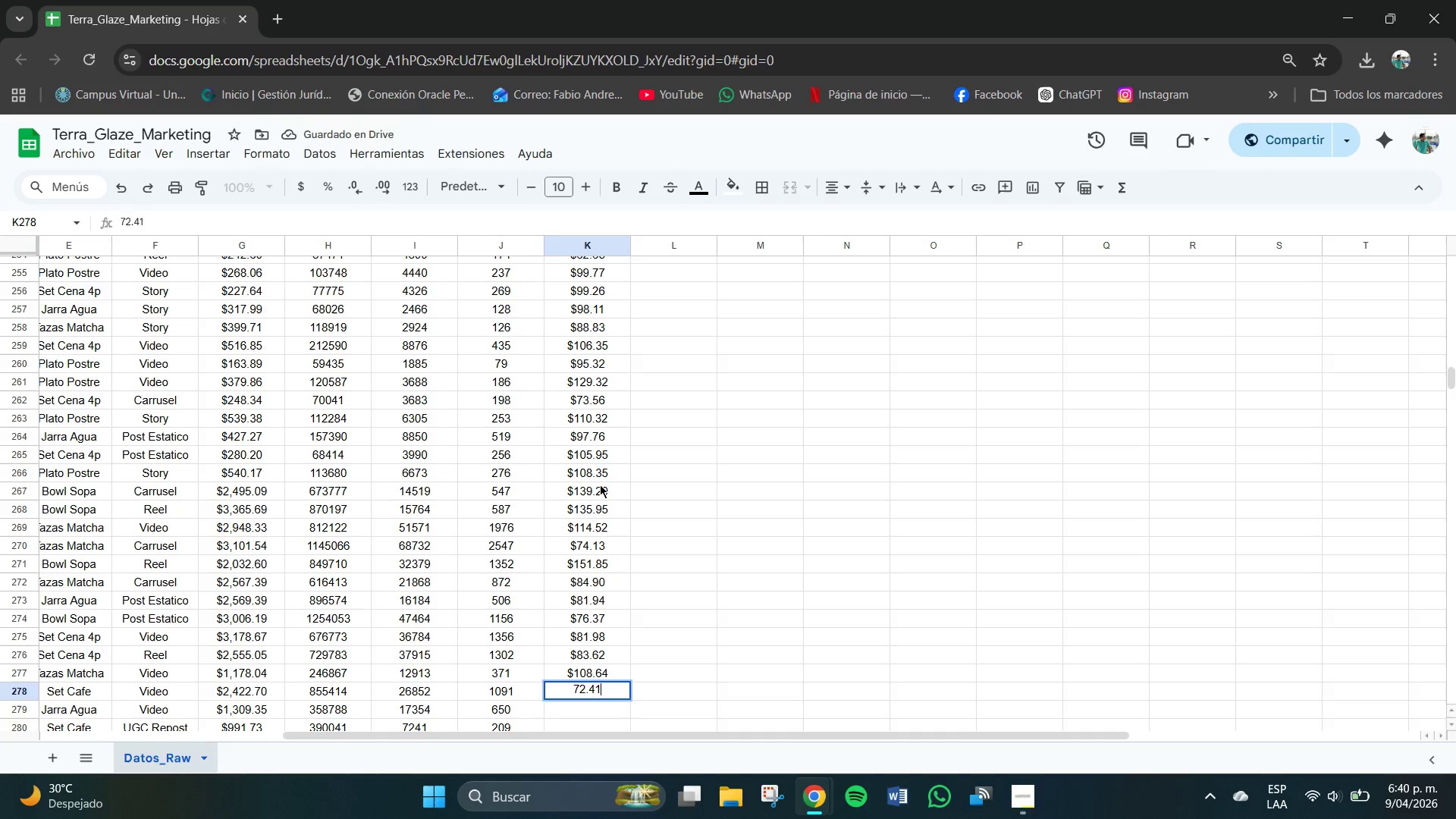 
key(NumpadEnter)
 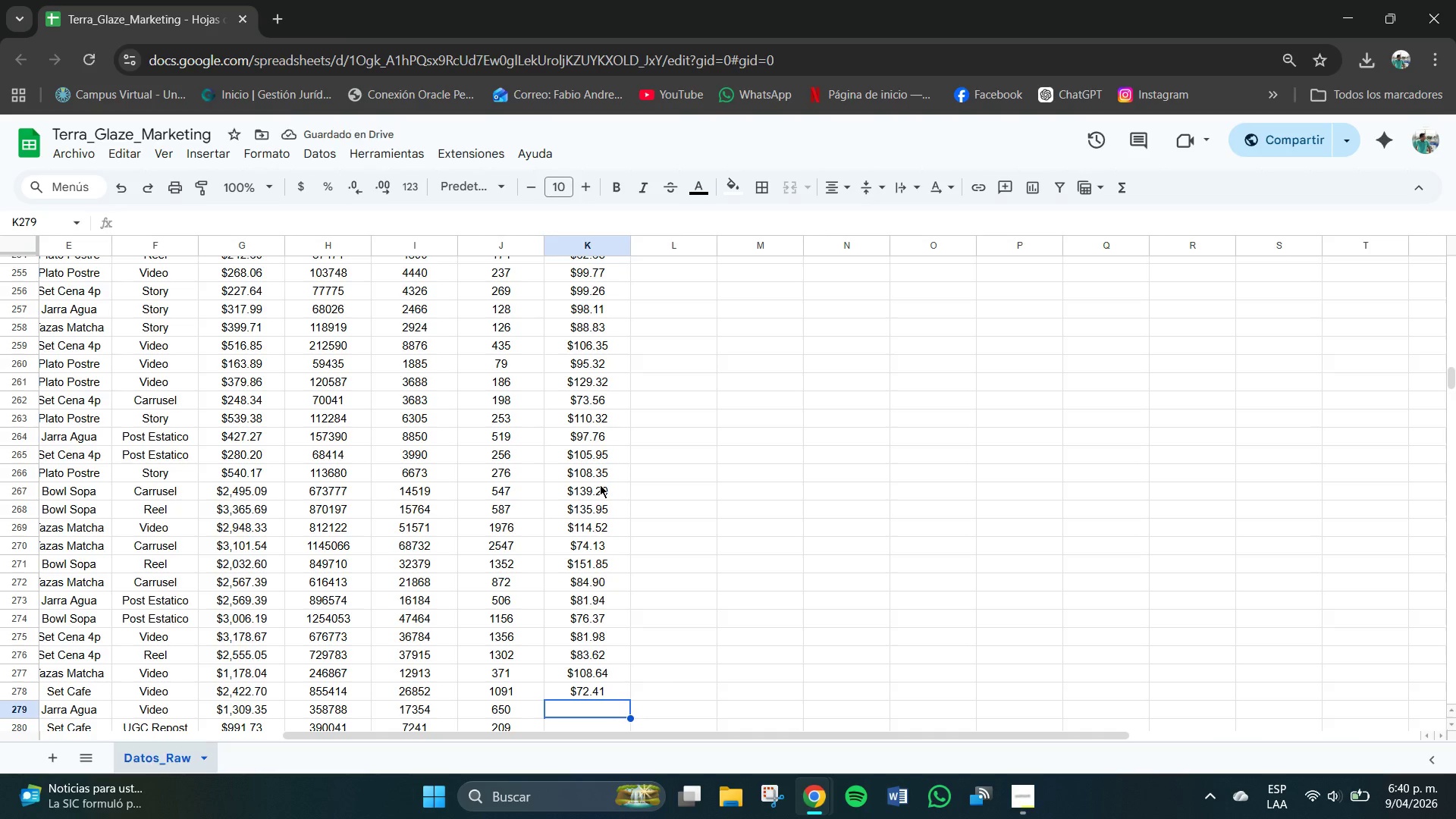 
key(Numpad1)
 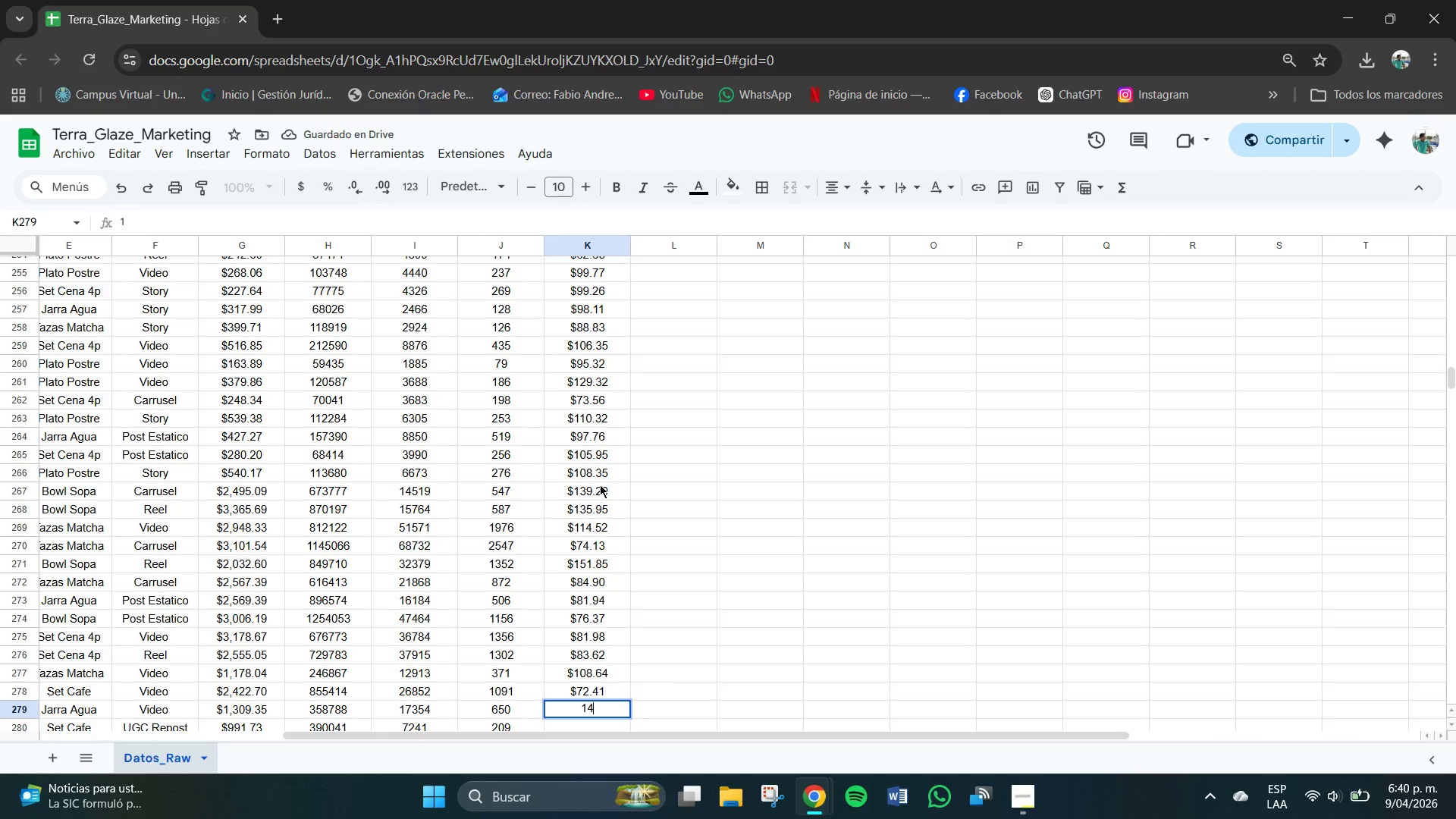 
key(Numpad4)
 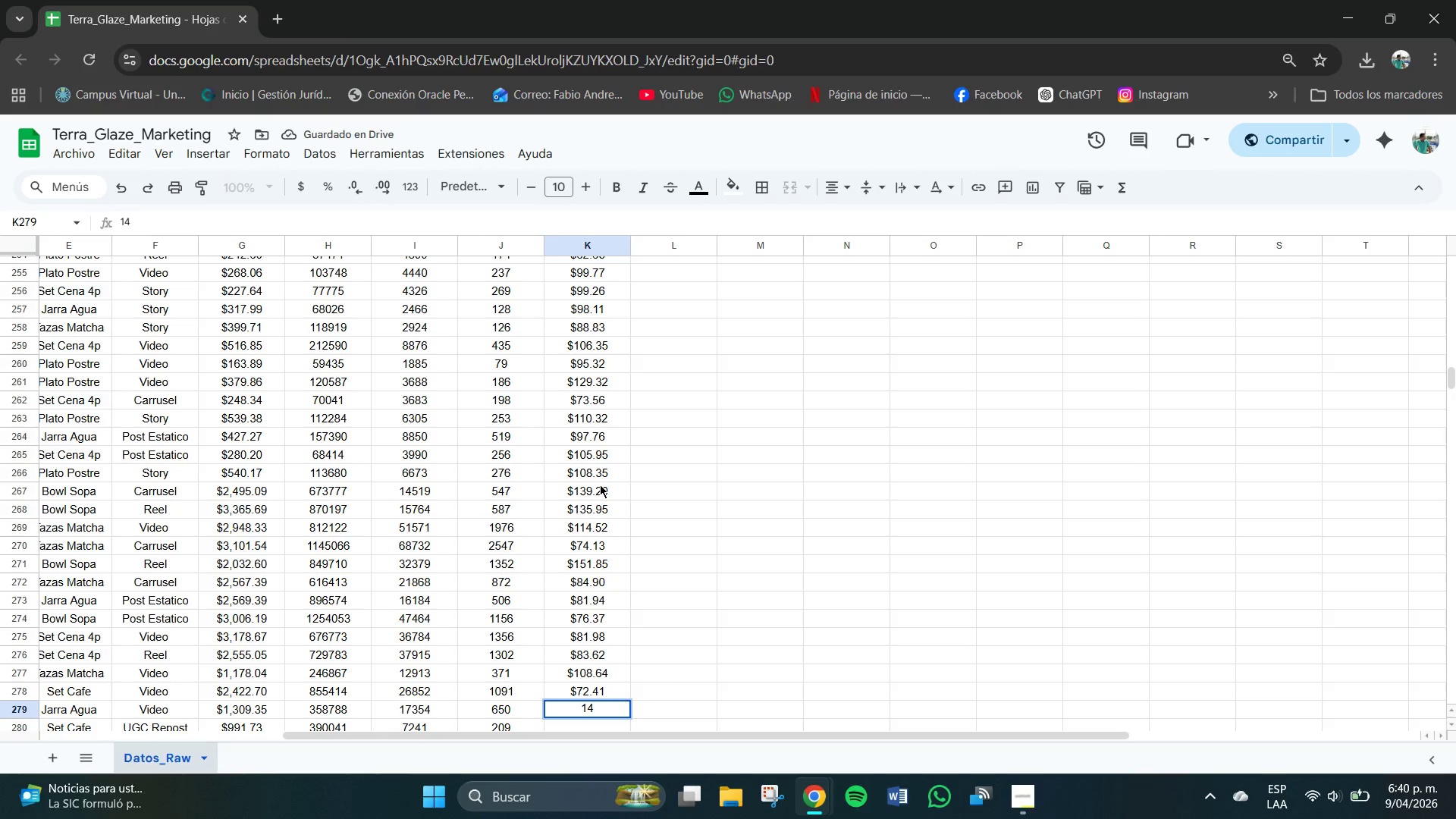 
key(Numpad1)
 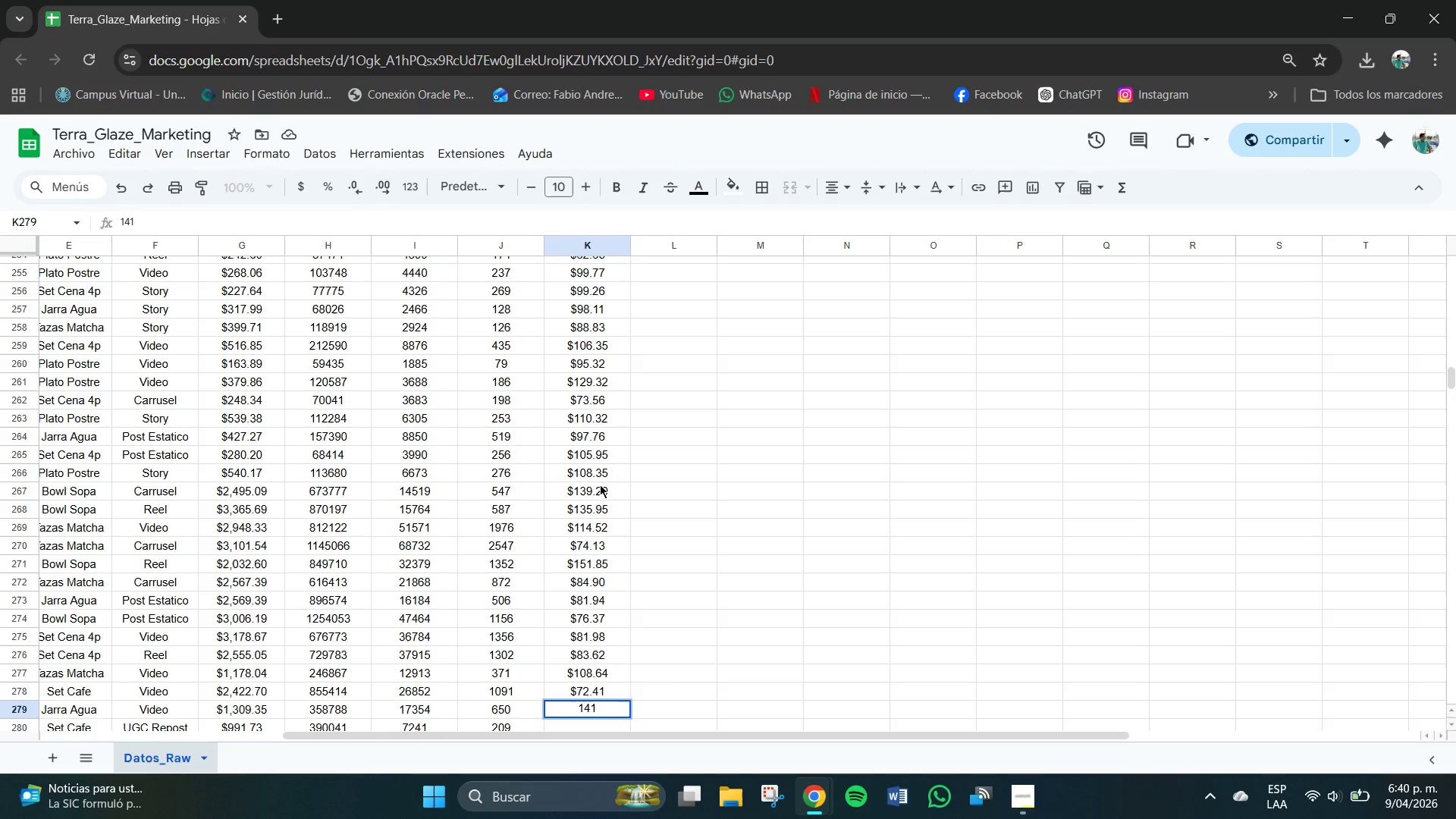 
key(Numpad4)
 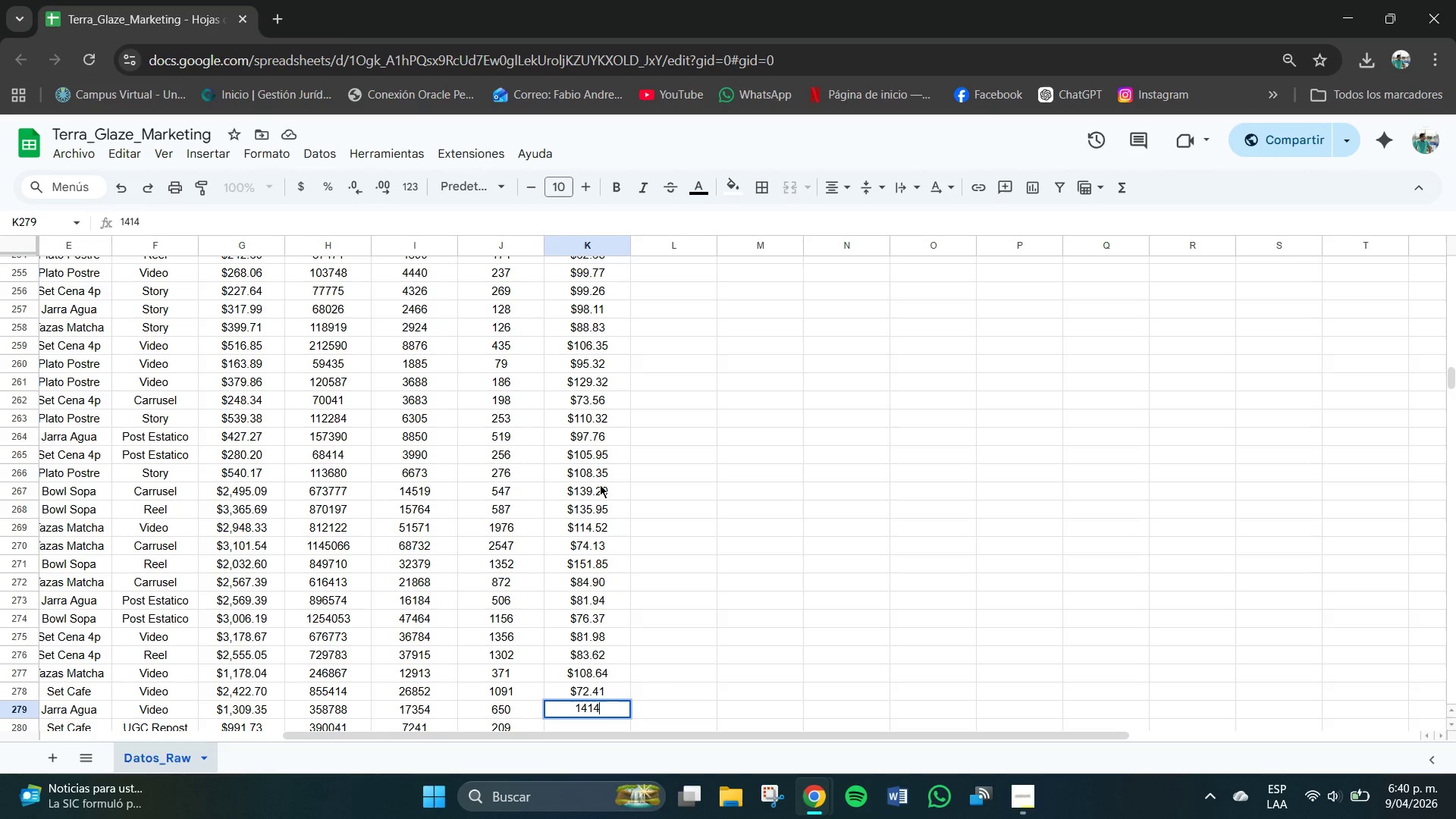 
key(Backspace)
 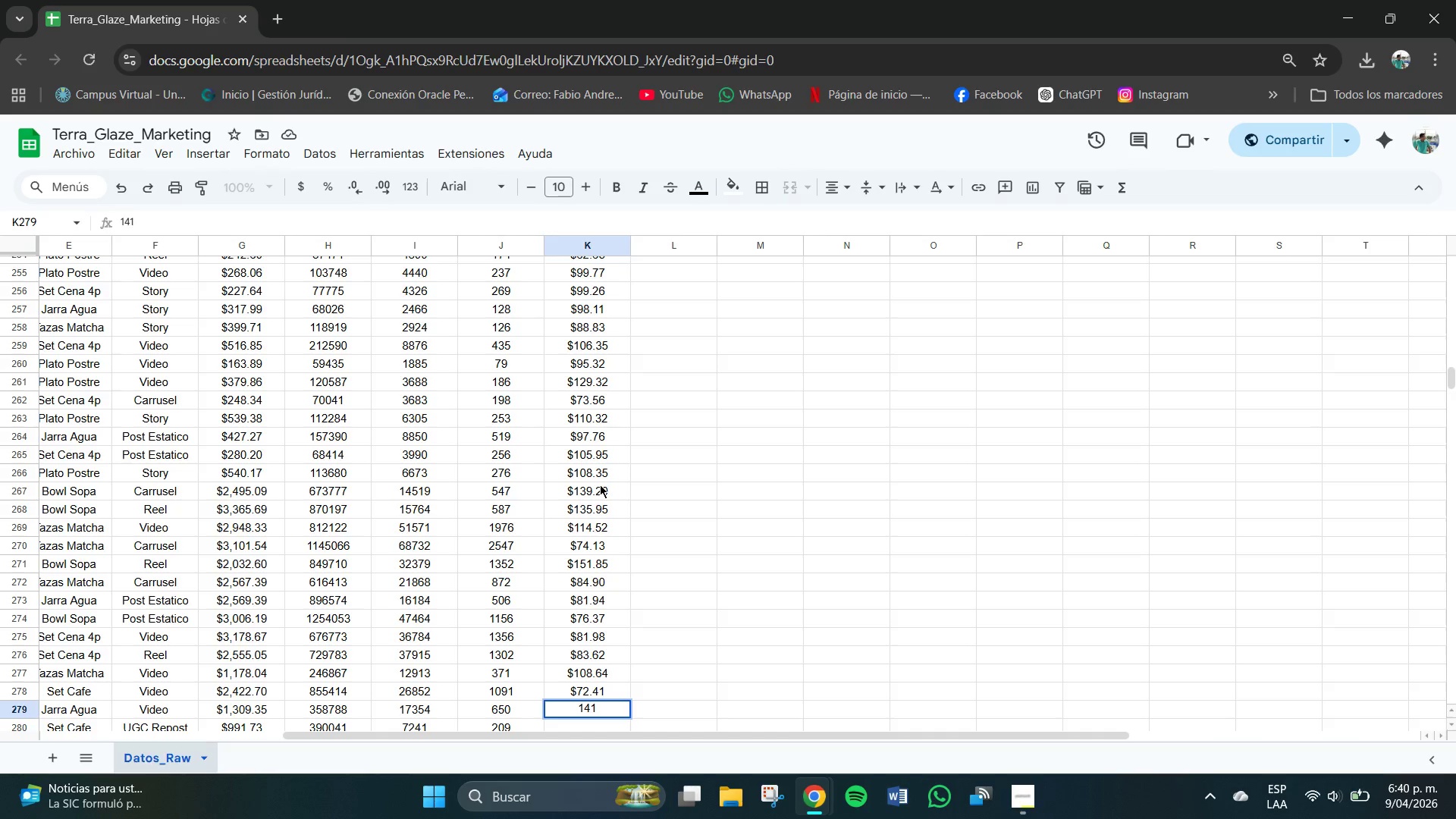 
key(NumpadDecimal)
 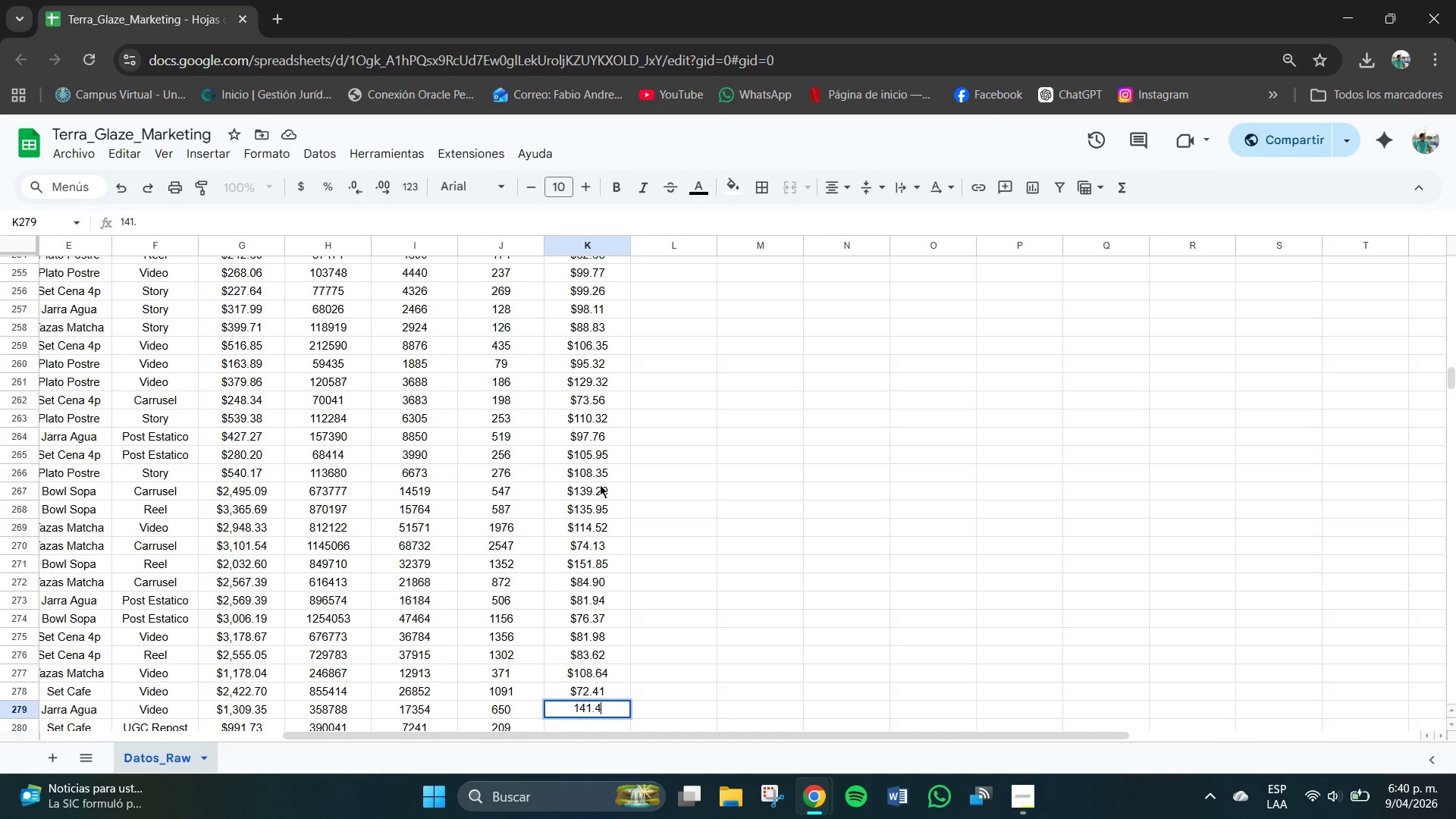 
key(Numpad4)
 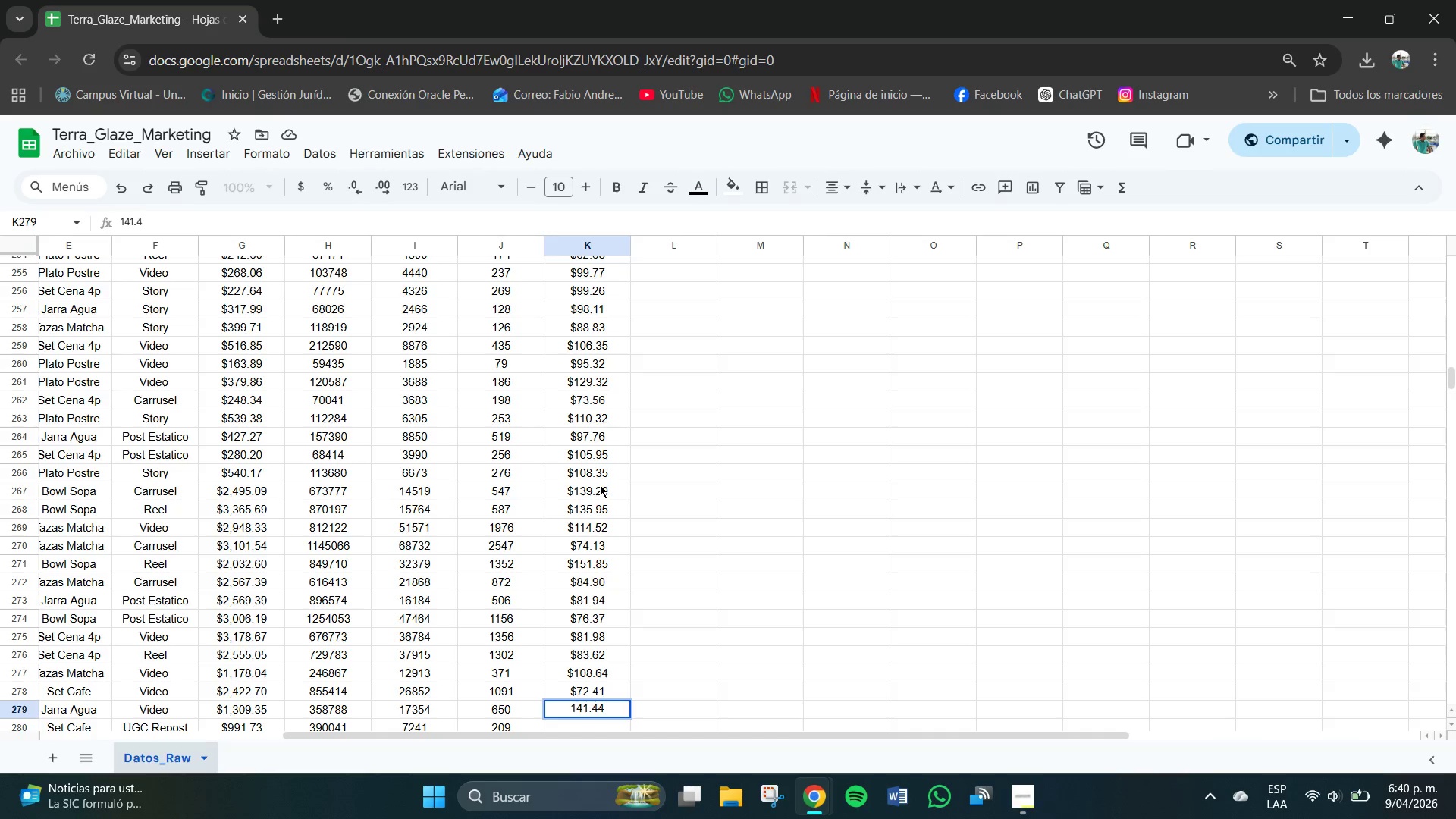 
key(Numpad4)
 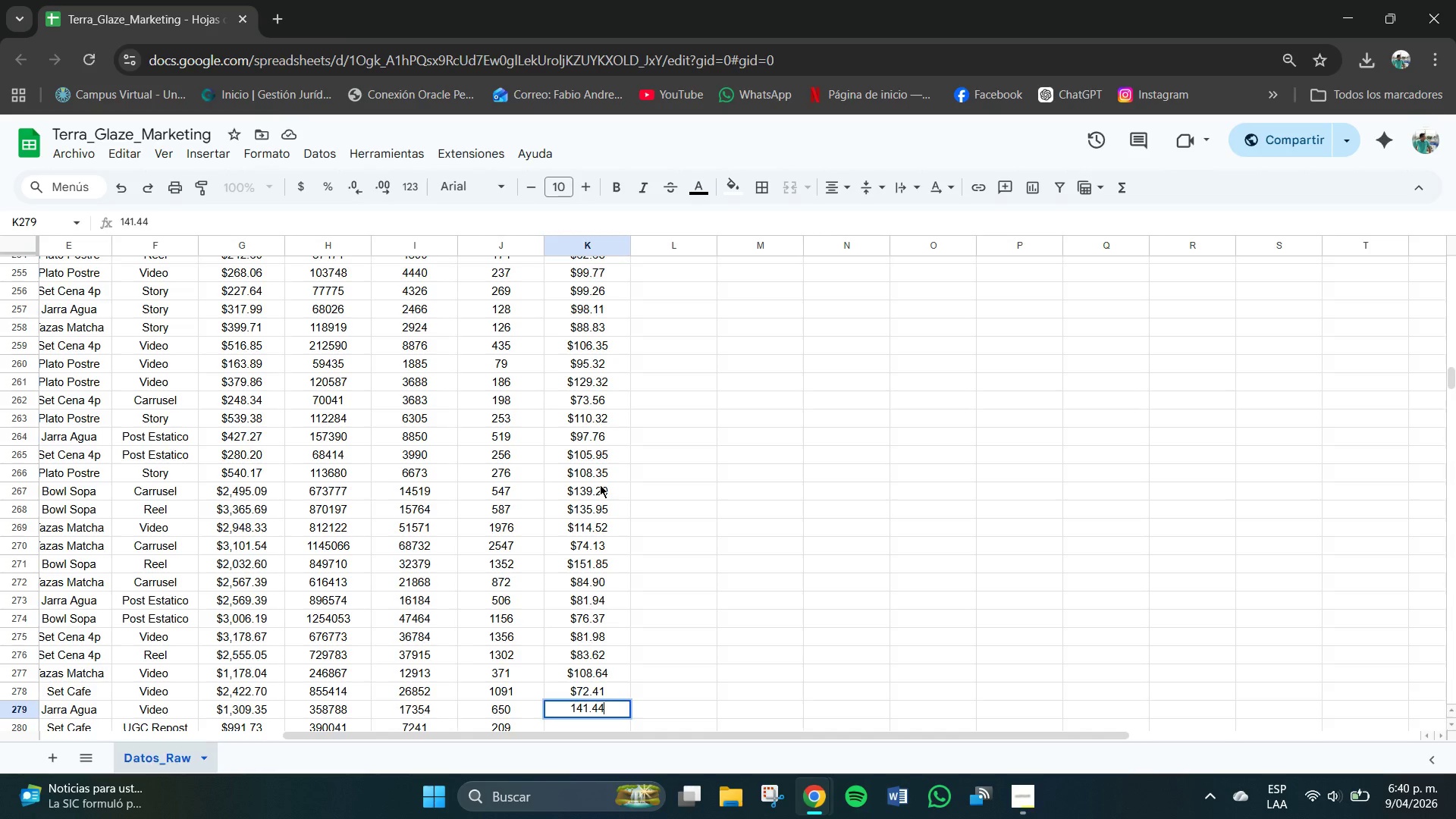 
key(NumpadEnter)
 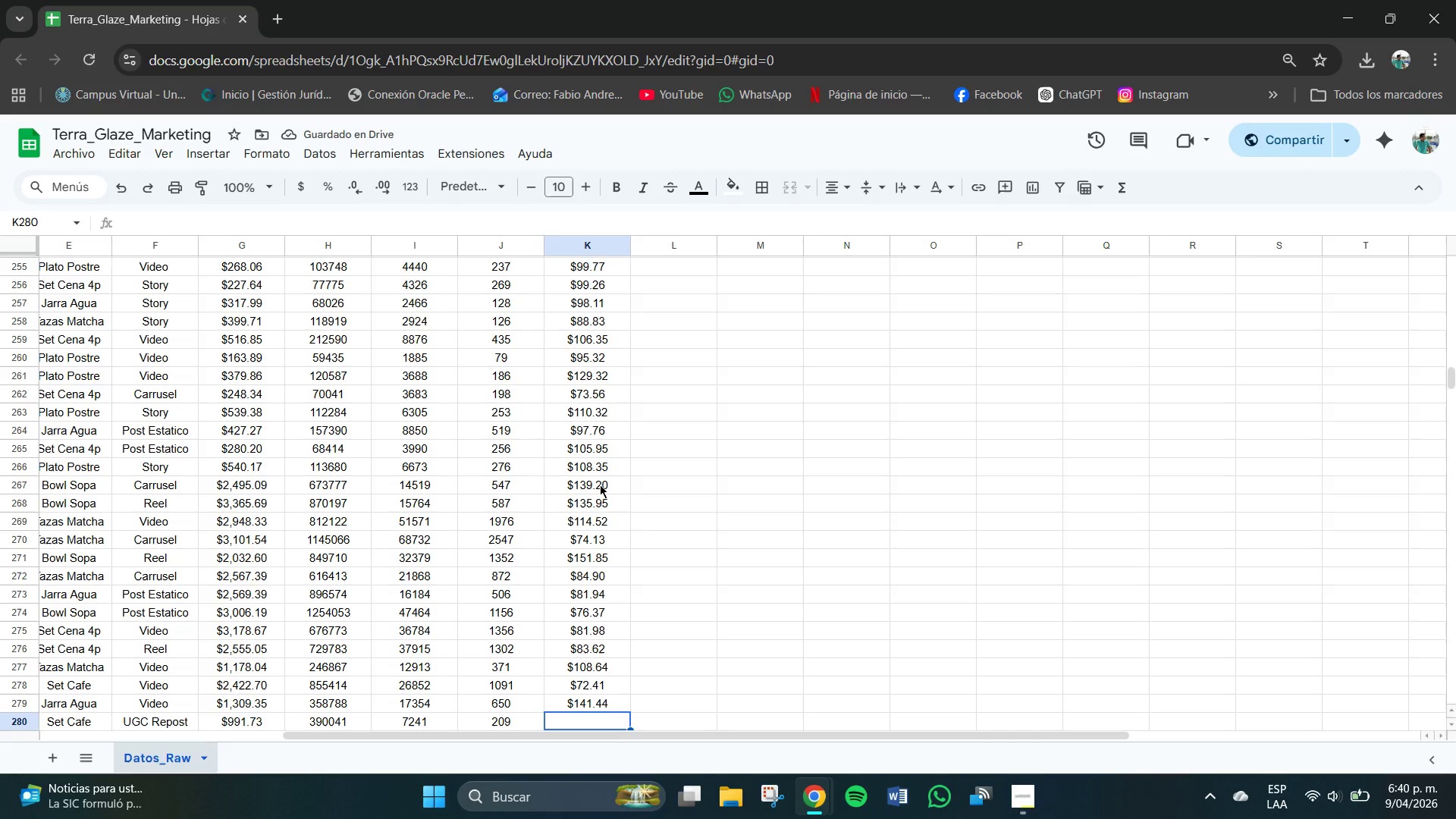 
key(Numpad9)
 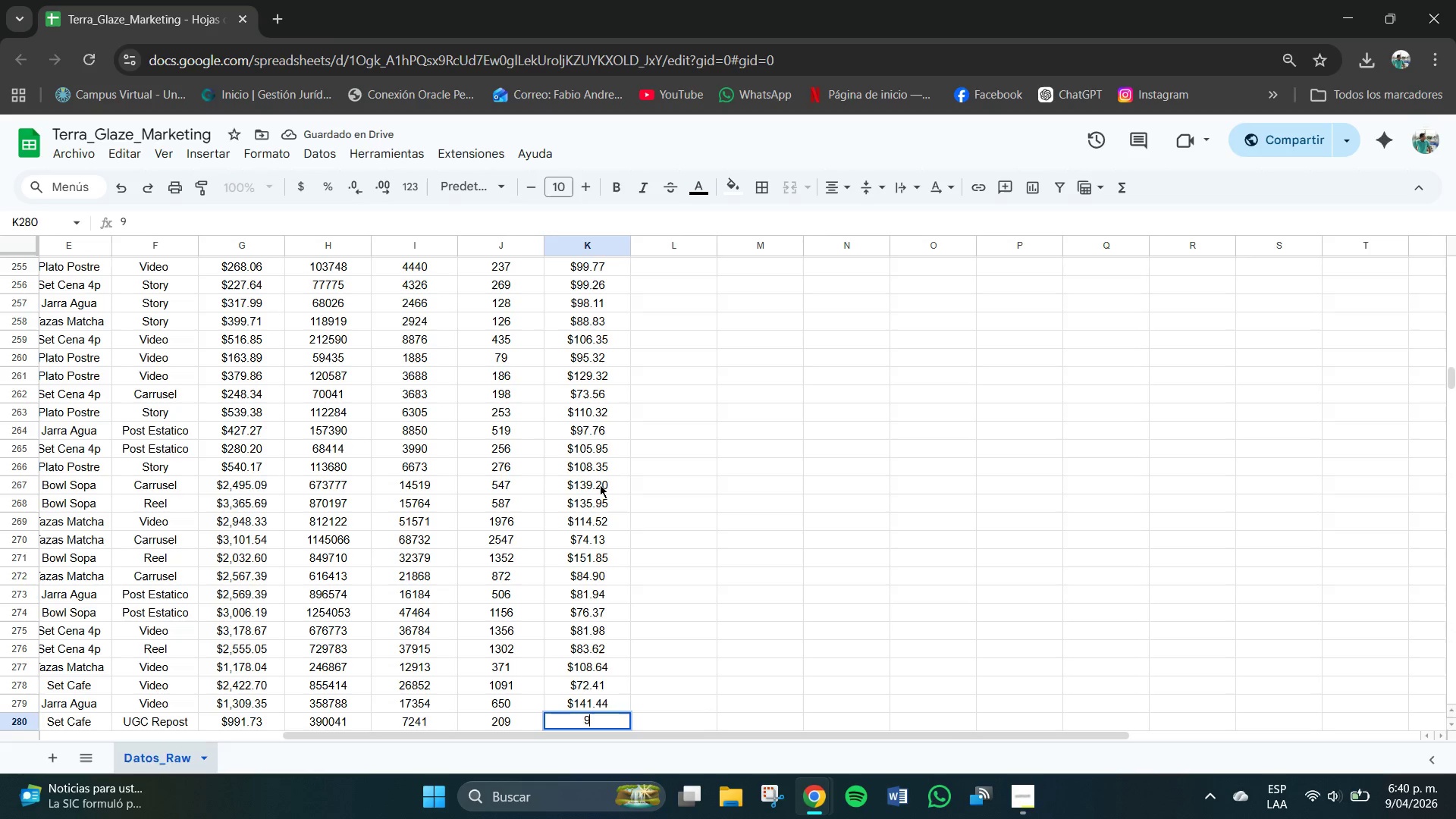 
key(Numpad8)
 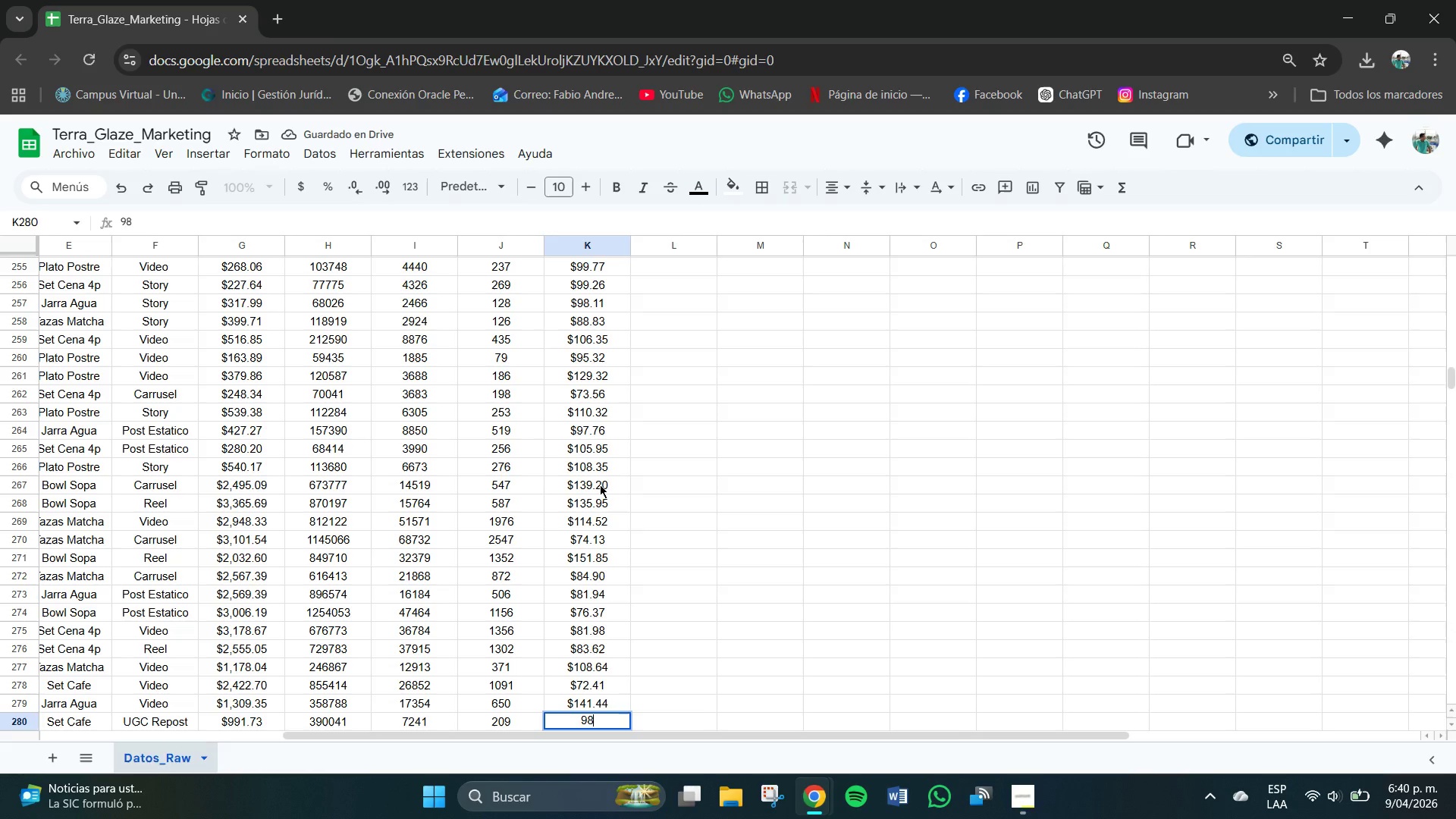 
key(NumpadDecimal)
 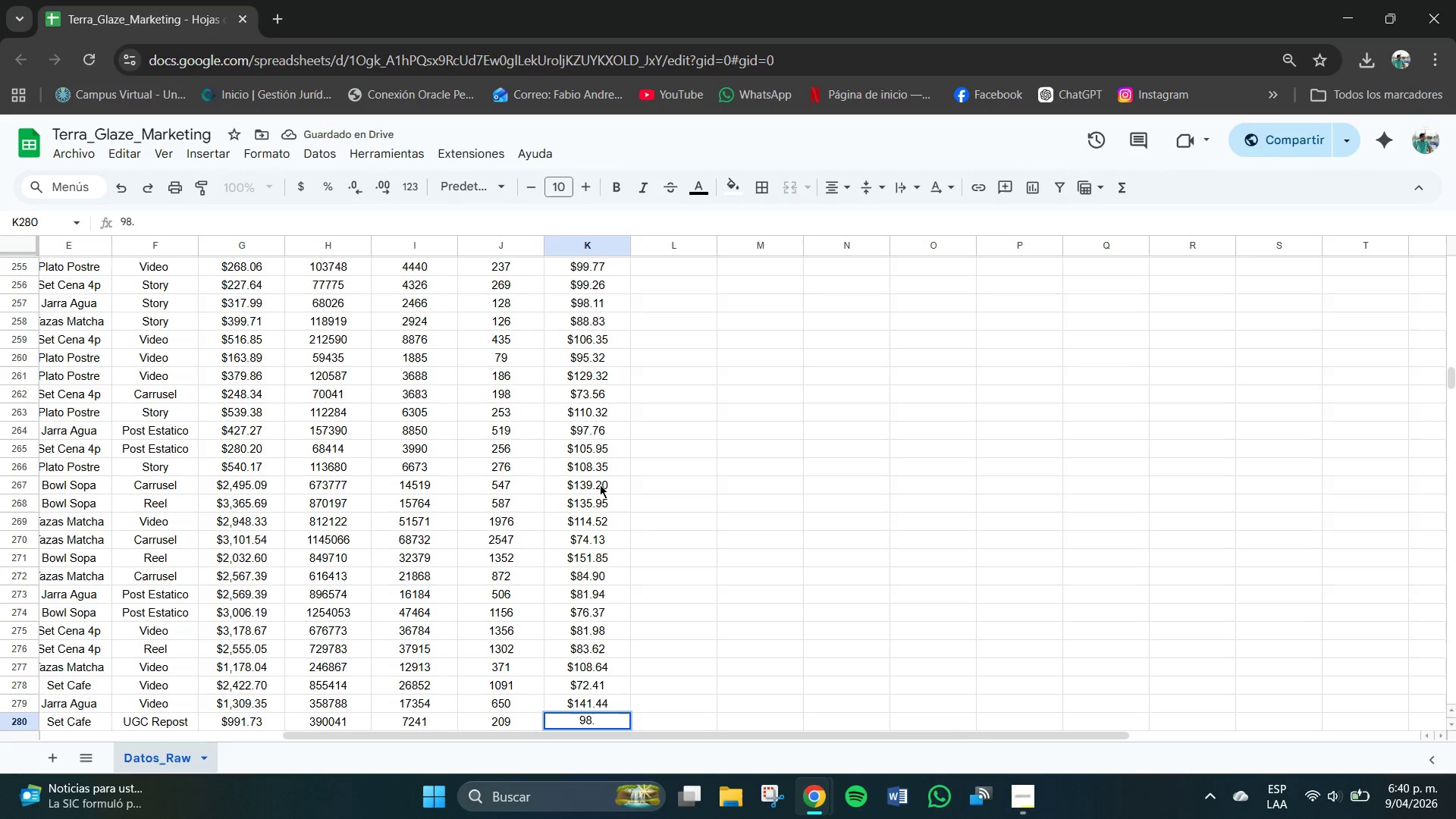 
key(Numpad4)
 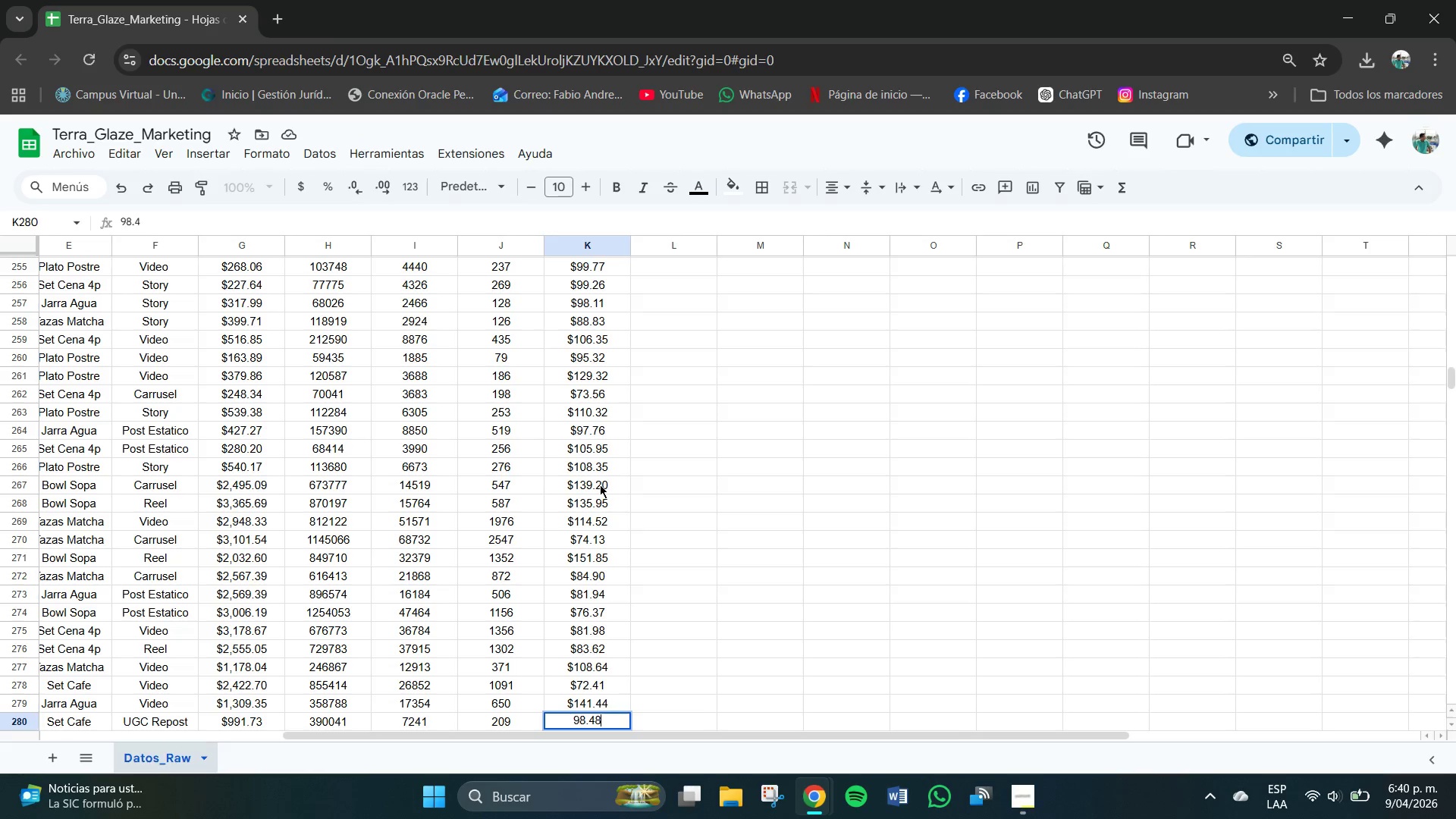 
key(Numpad8)
 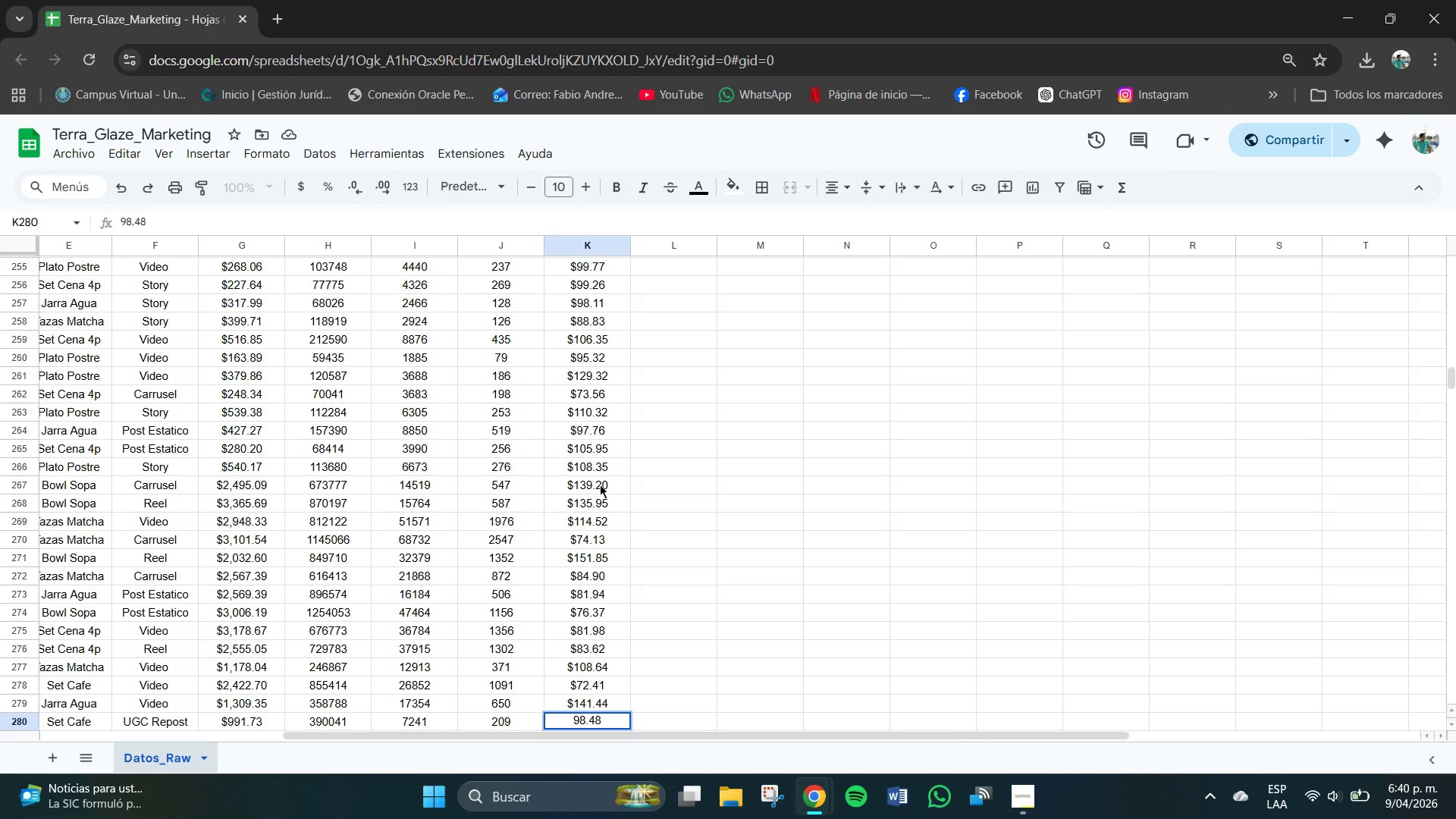 
key(NumpadEnter)
 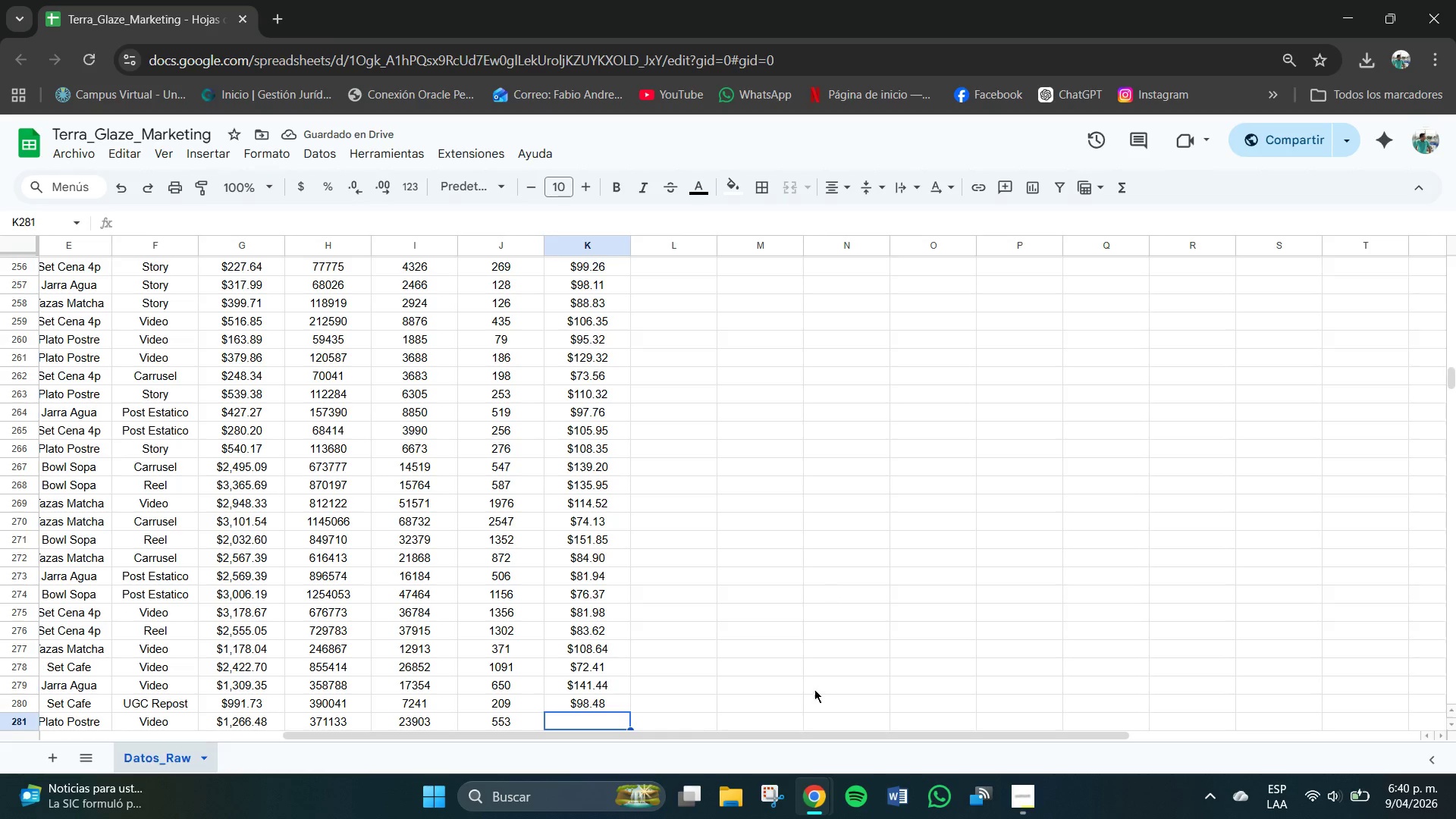 
left_click([1034, 802])